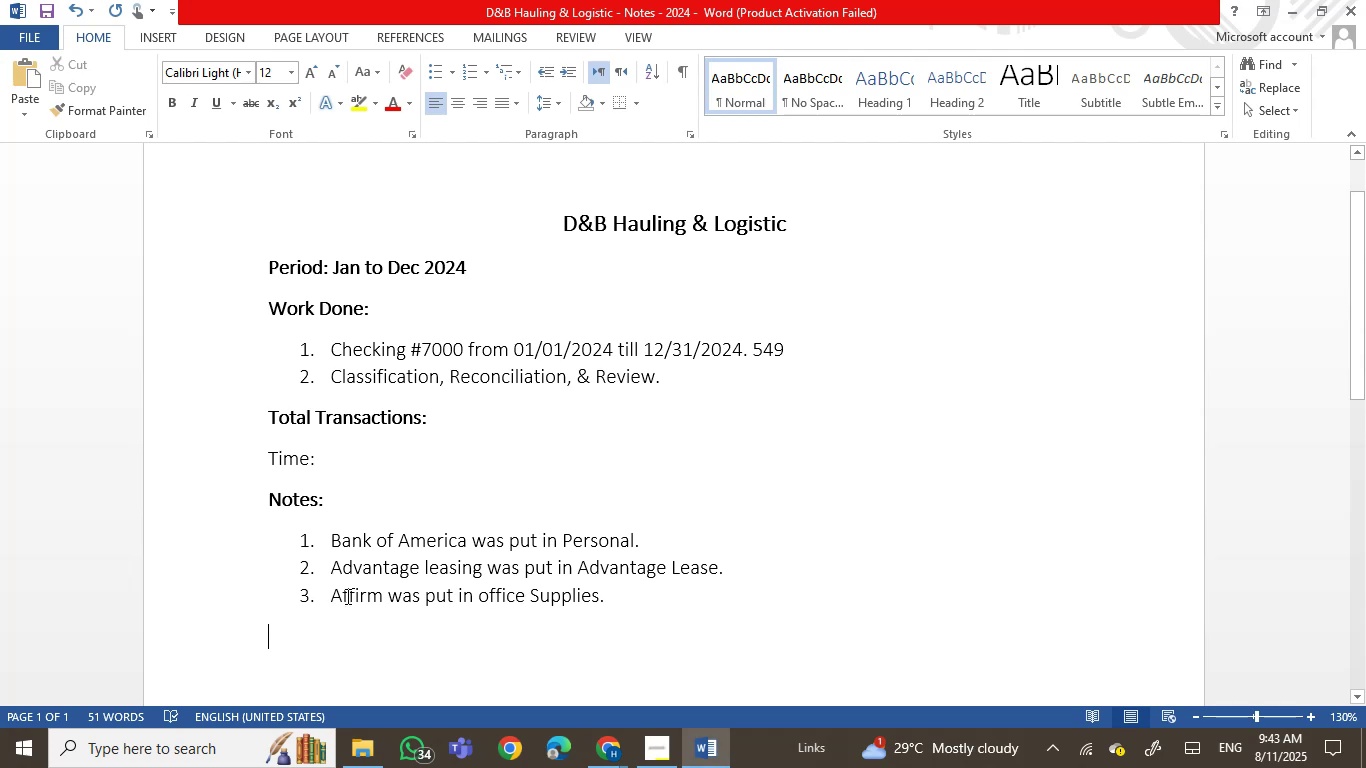 
left_click([324, 598])
 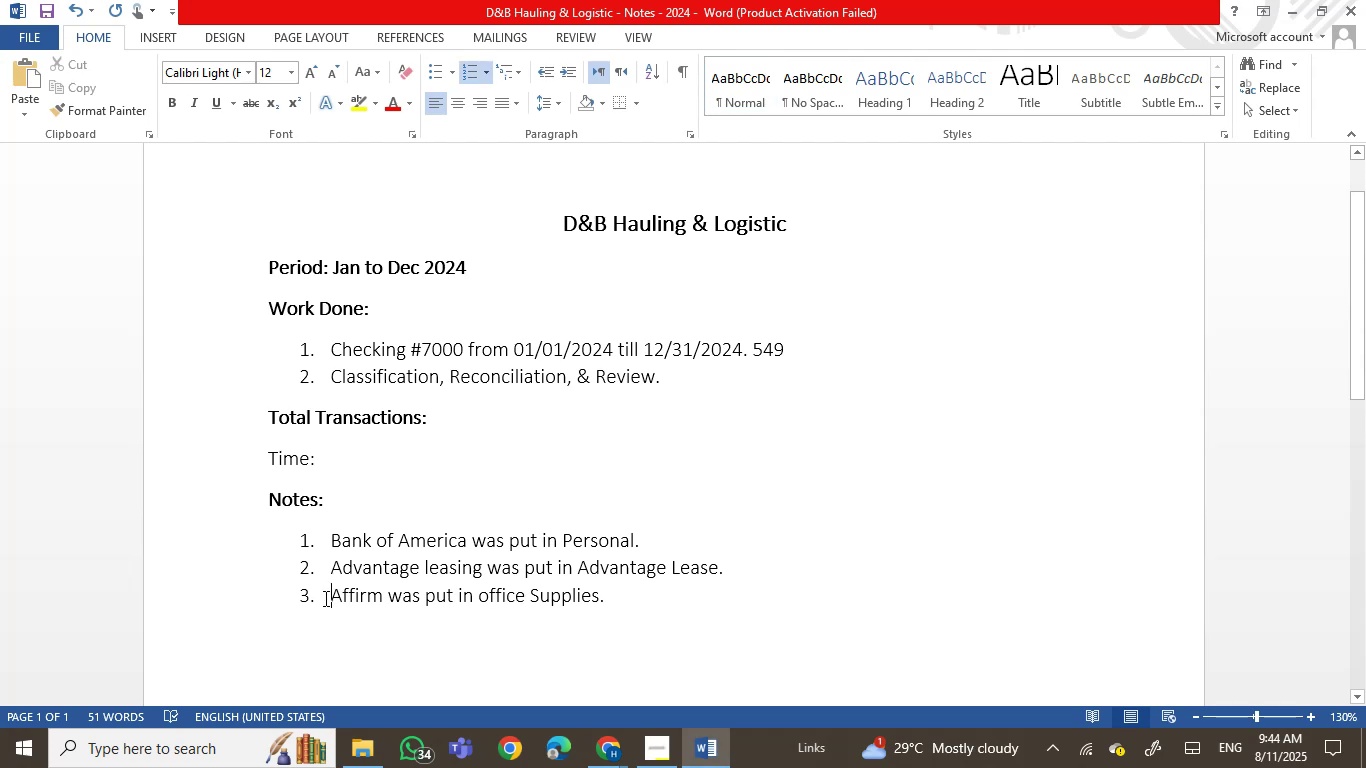 
key(Enter)
 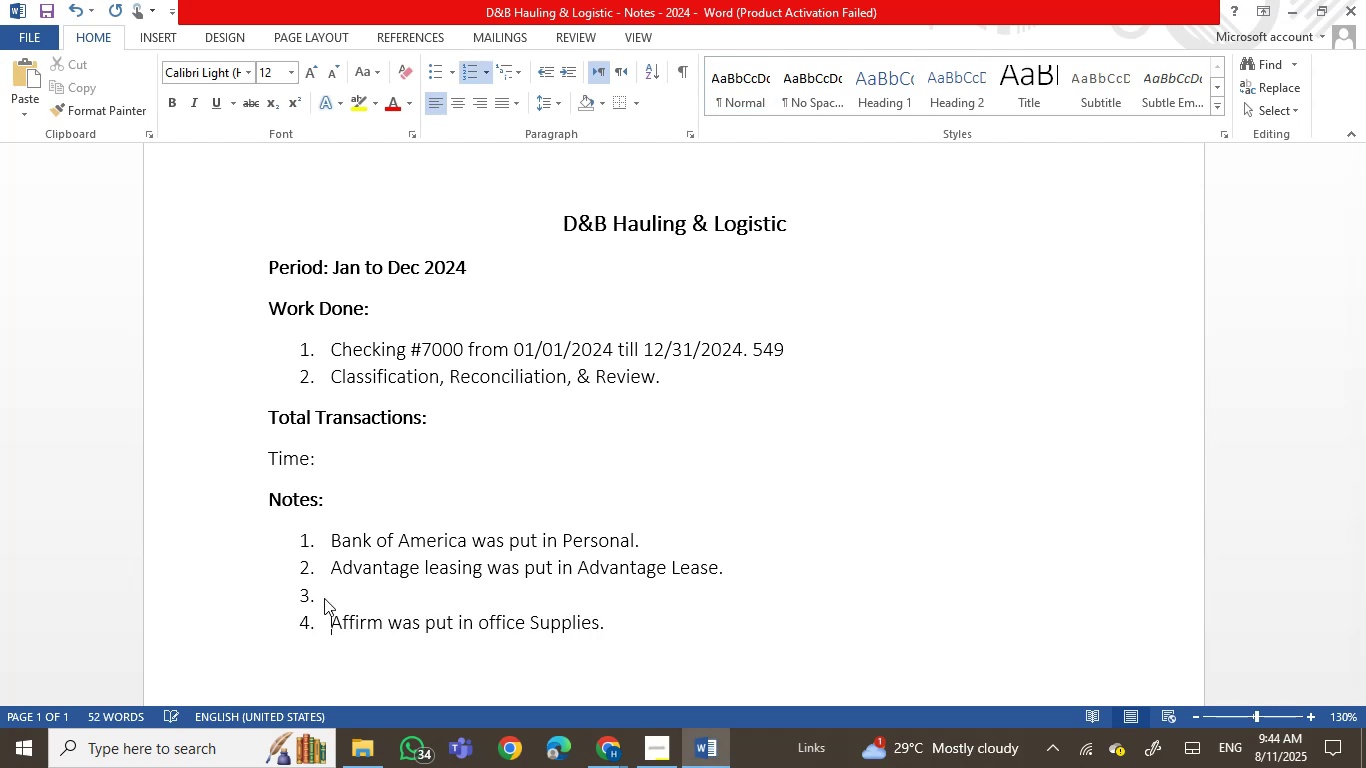 
key(ArrowUp)
 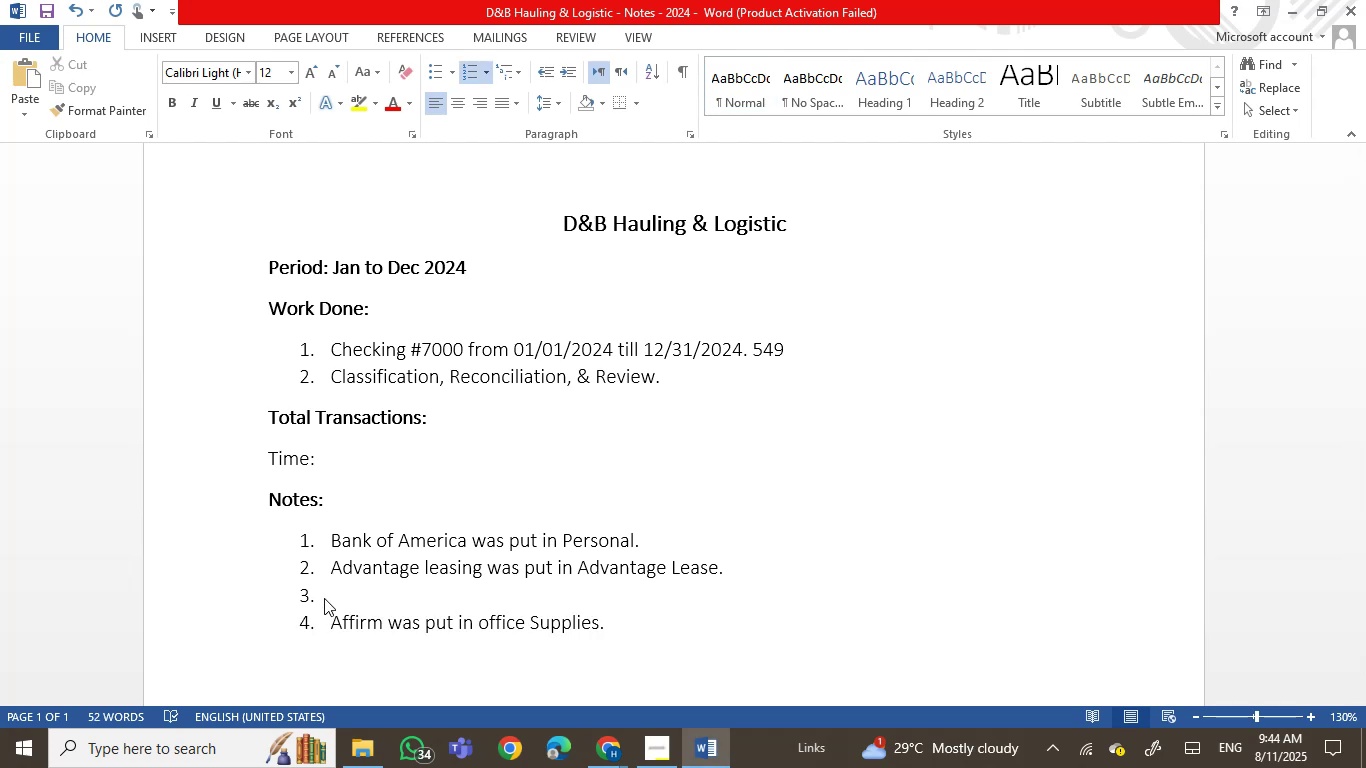 
wait(7.59)
 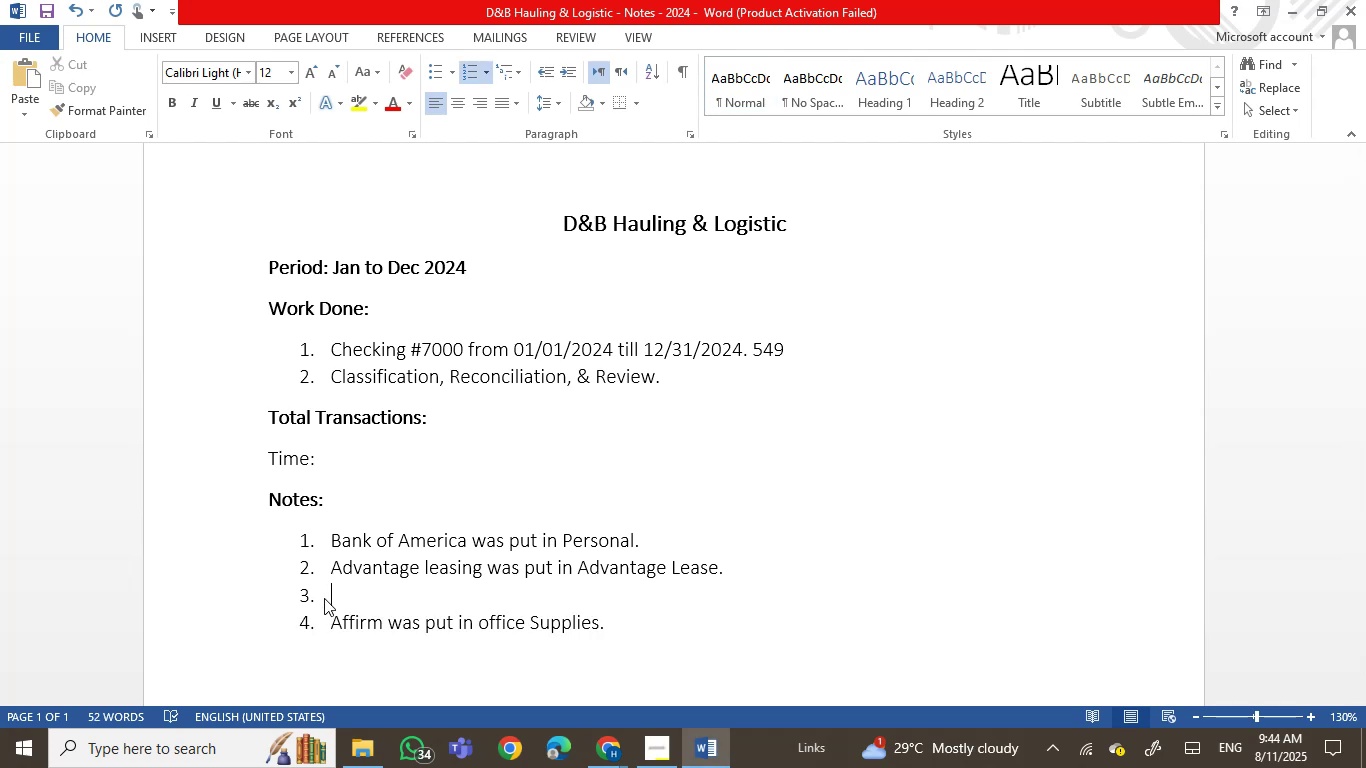 
key(Control+V)
 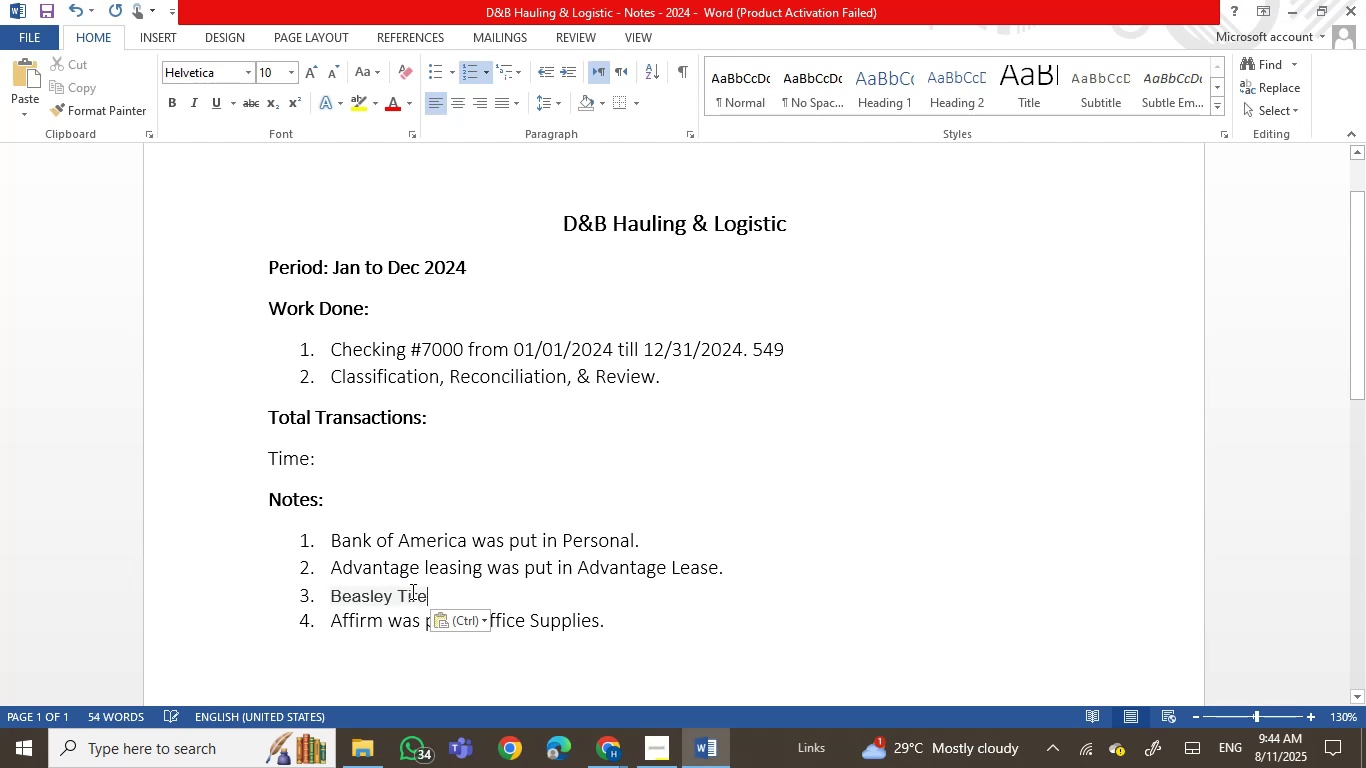 
key(Control+Z)
 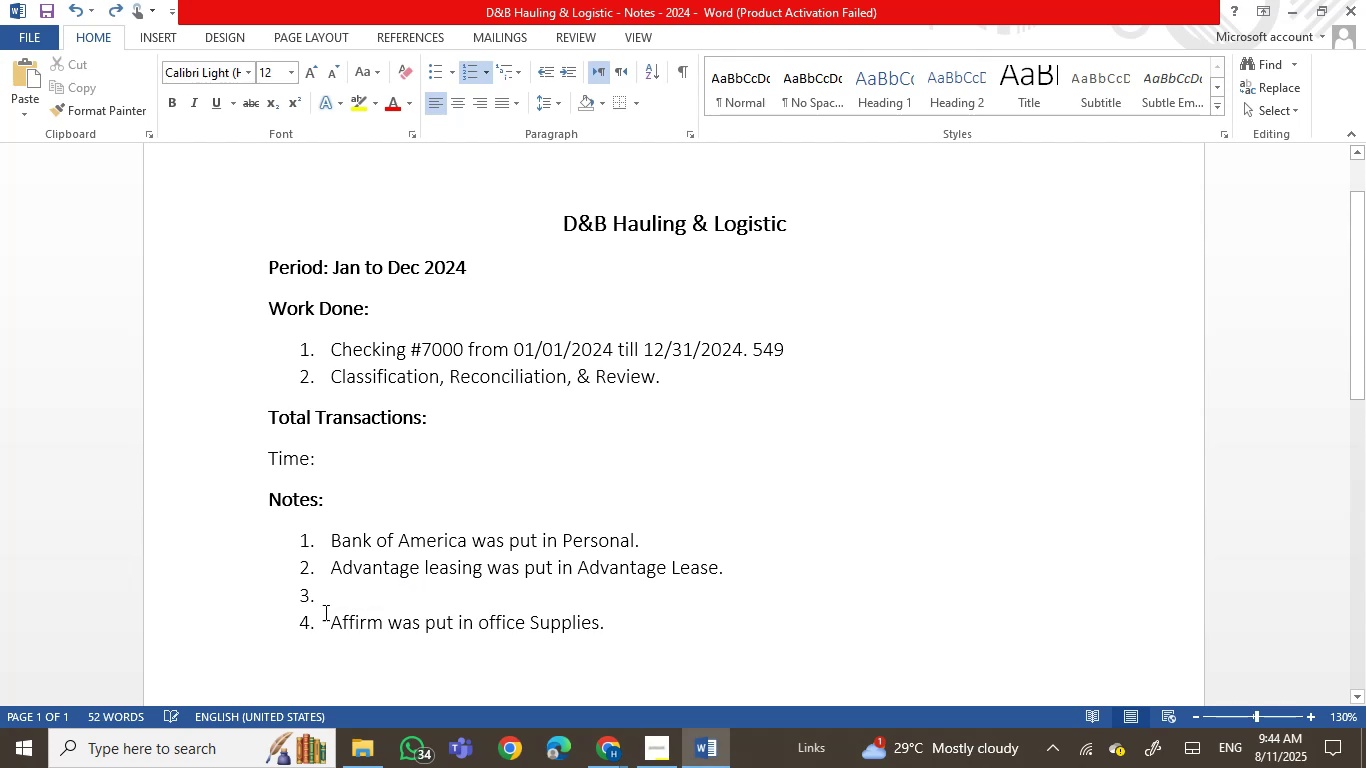 
right_click([351, 596])
 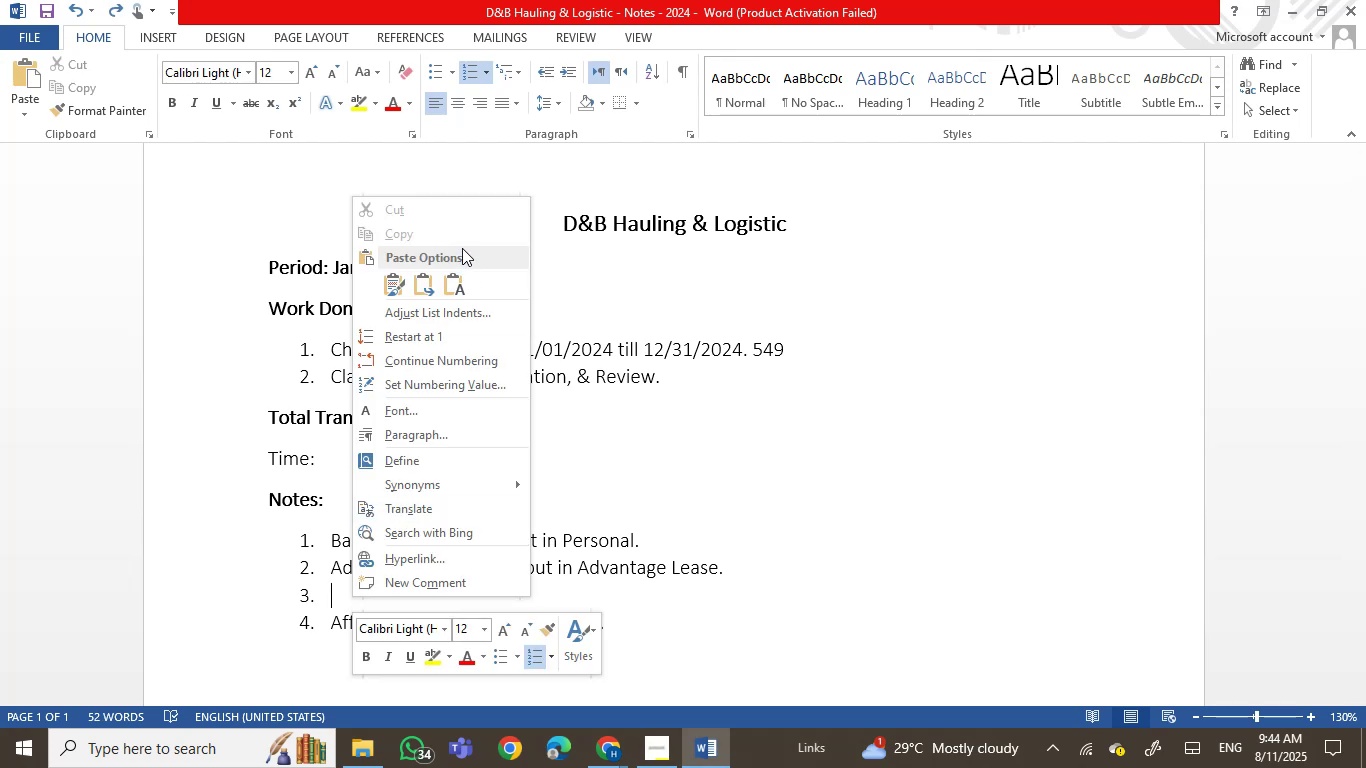 
left_click([454, 285])
 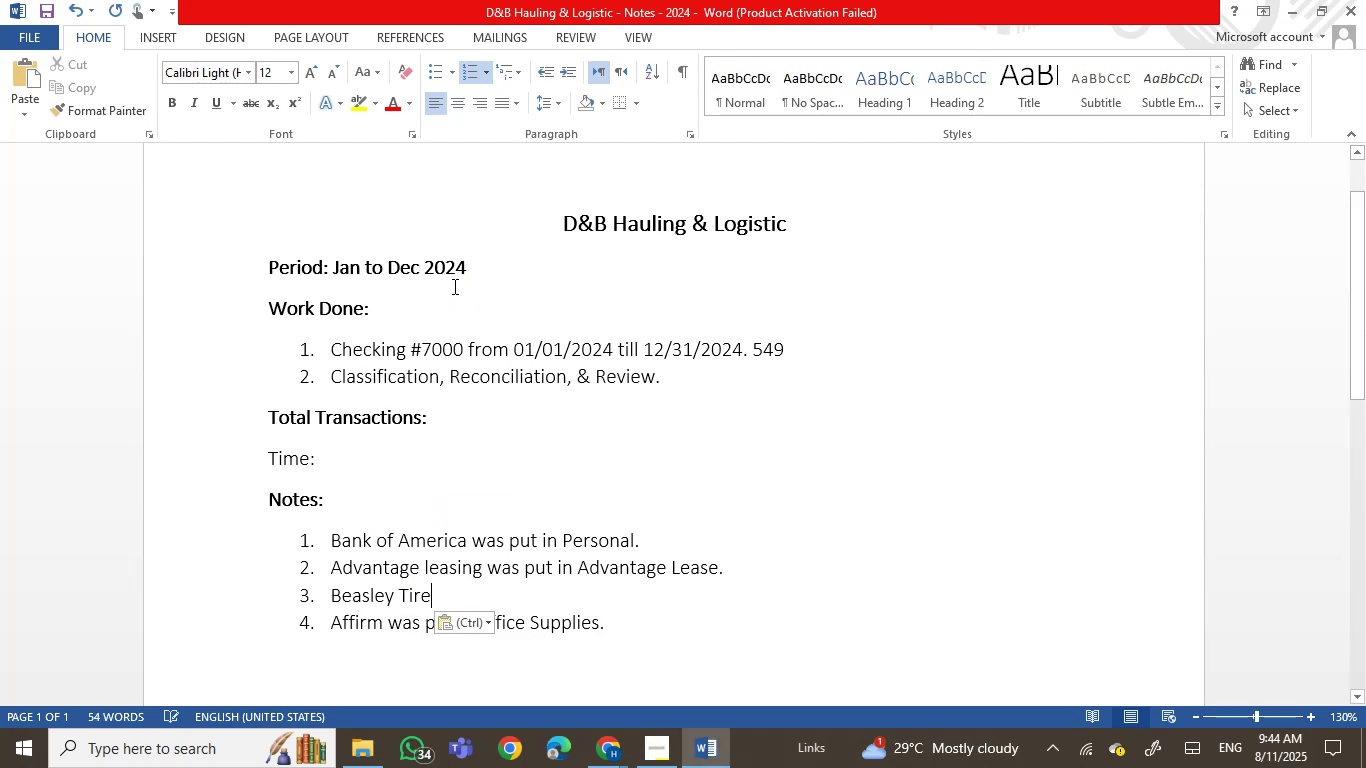 
type( was put in )
 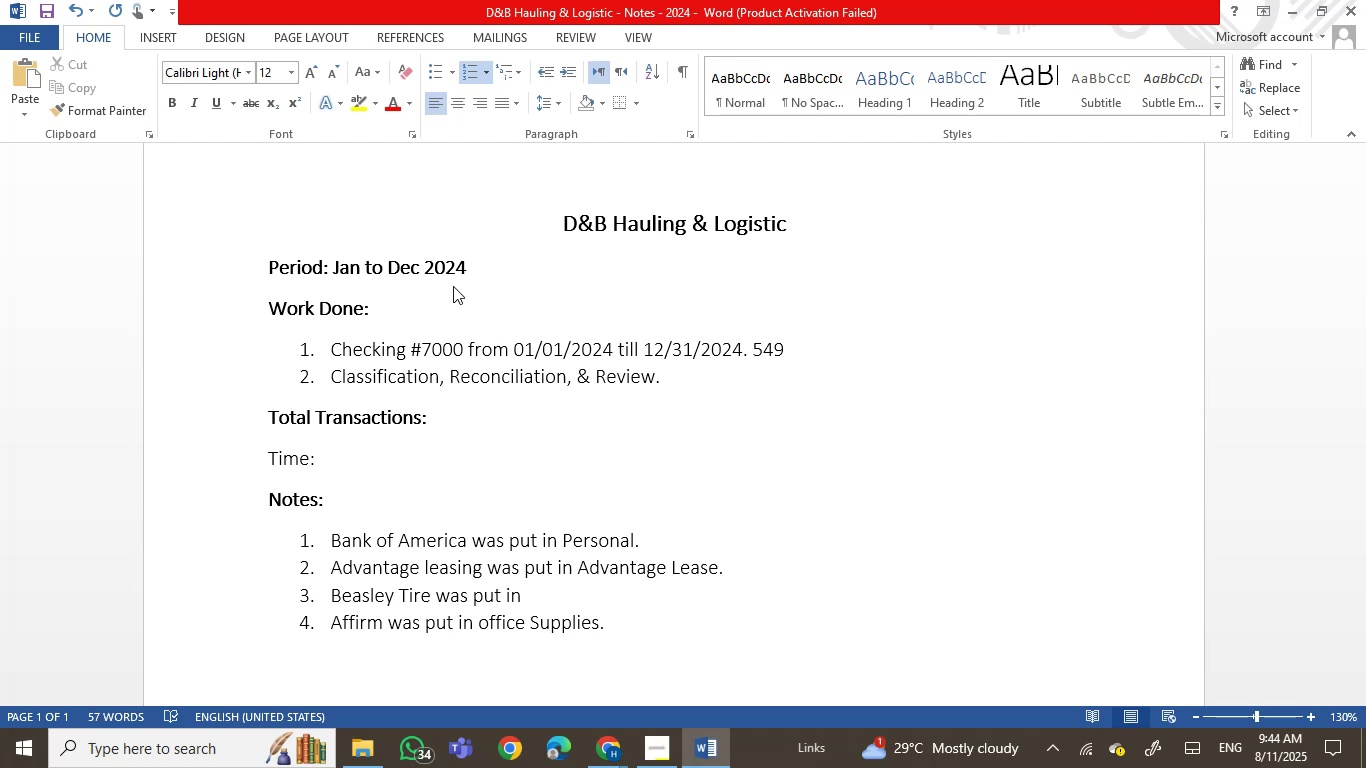 
wait(11.56)
 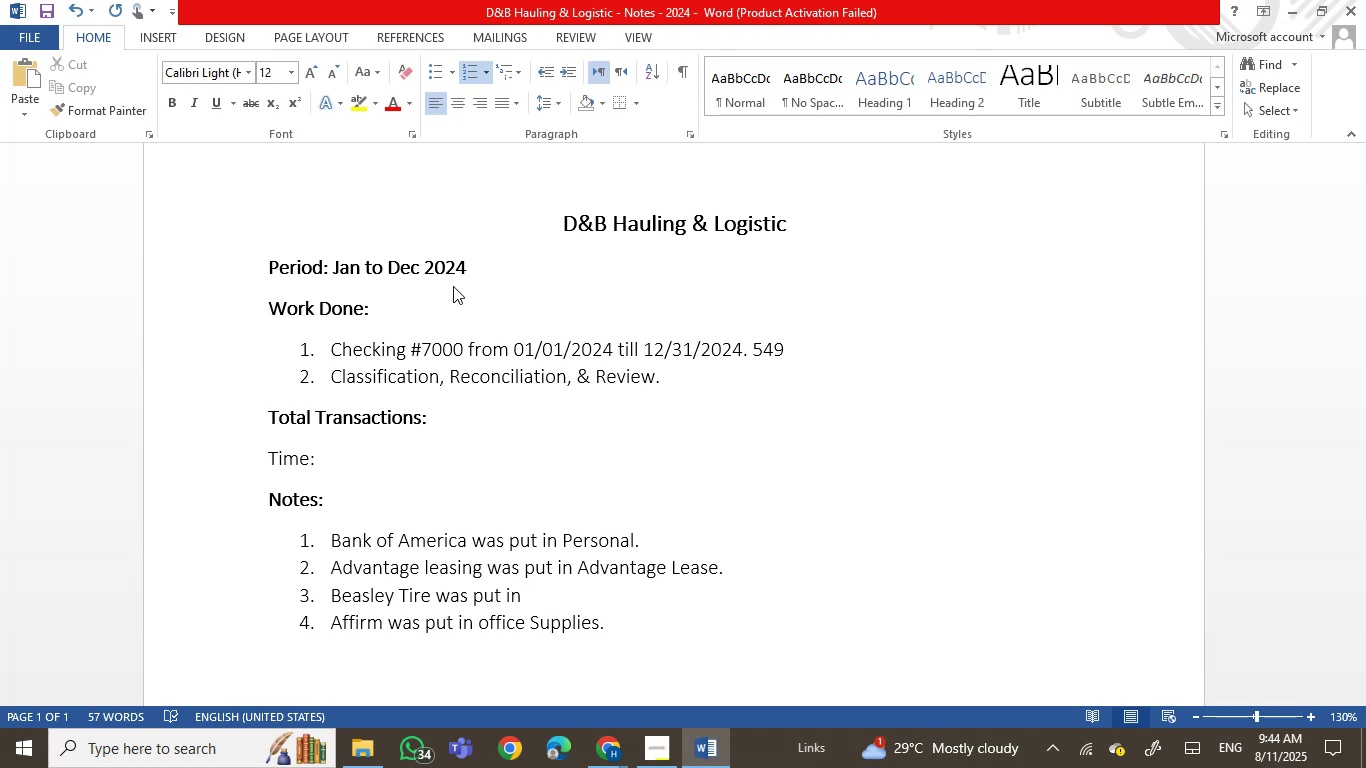 
left_click([709, 759])
 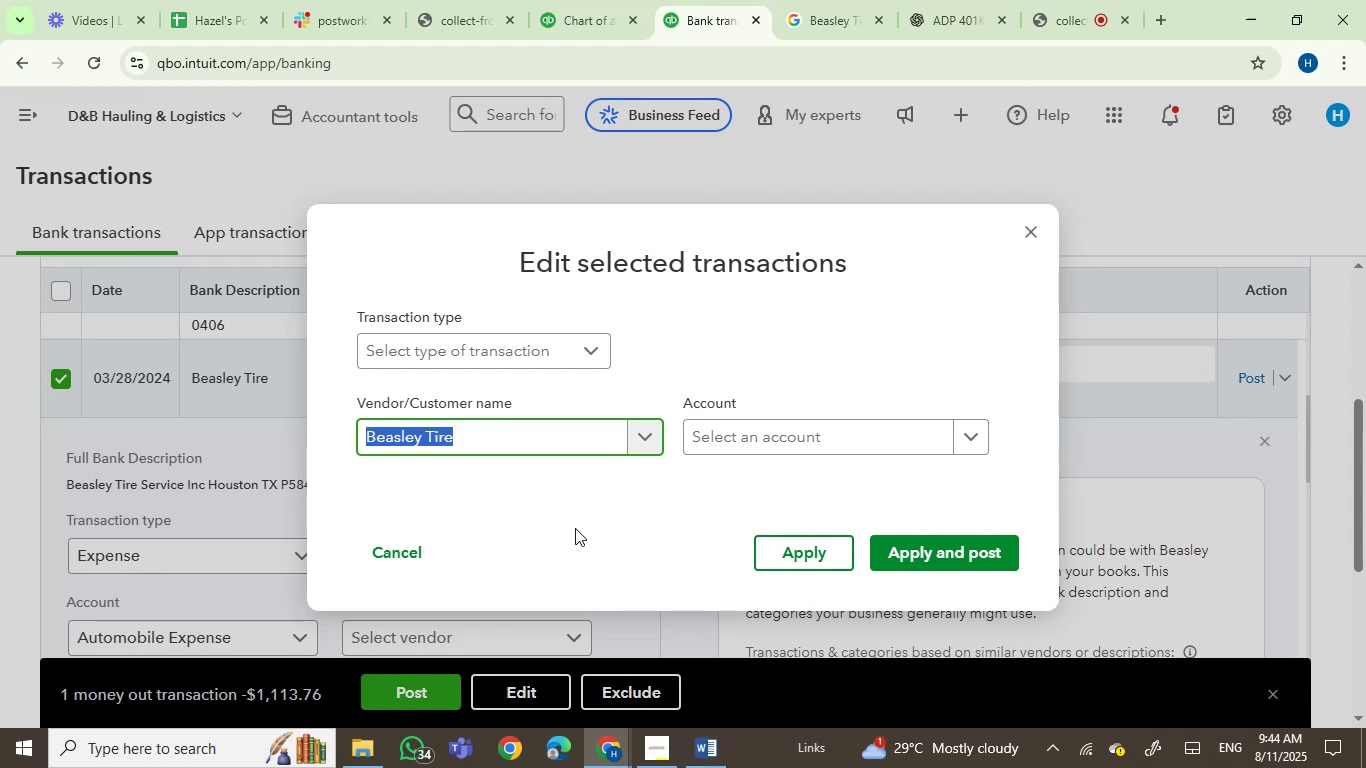 
left_click([791, 435])
 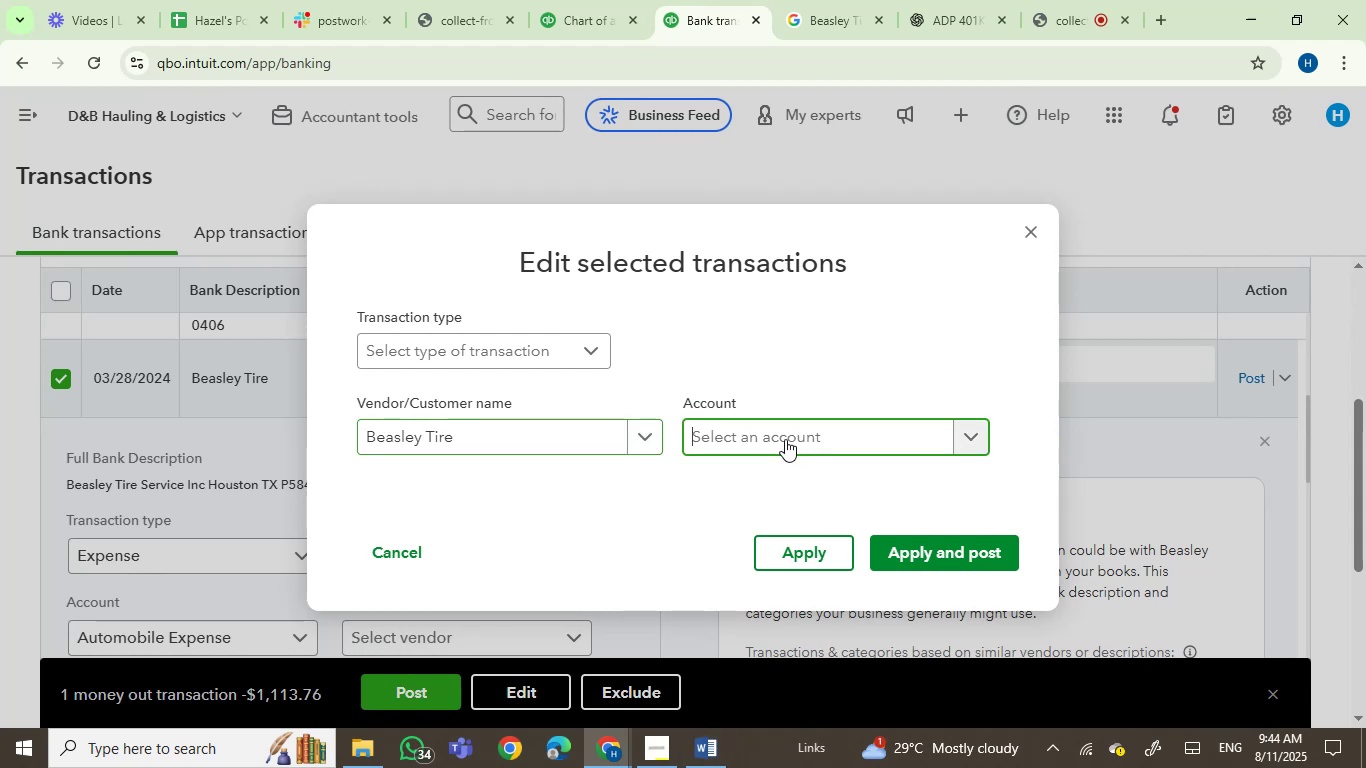 
type(aut)
 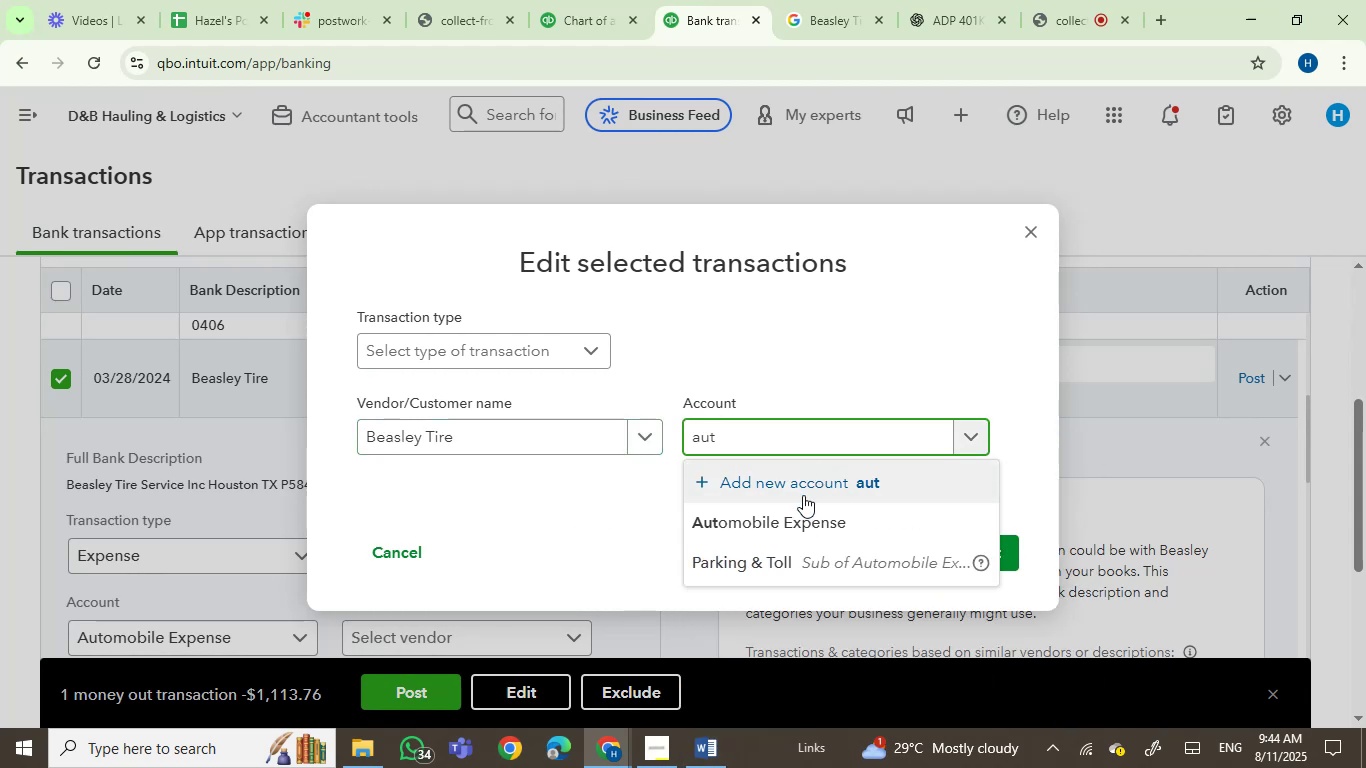 
left_click([797, 516])
 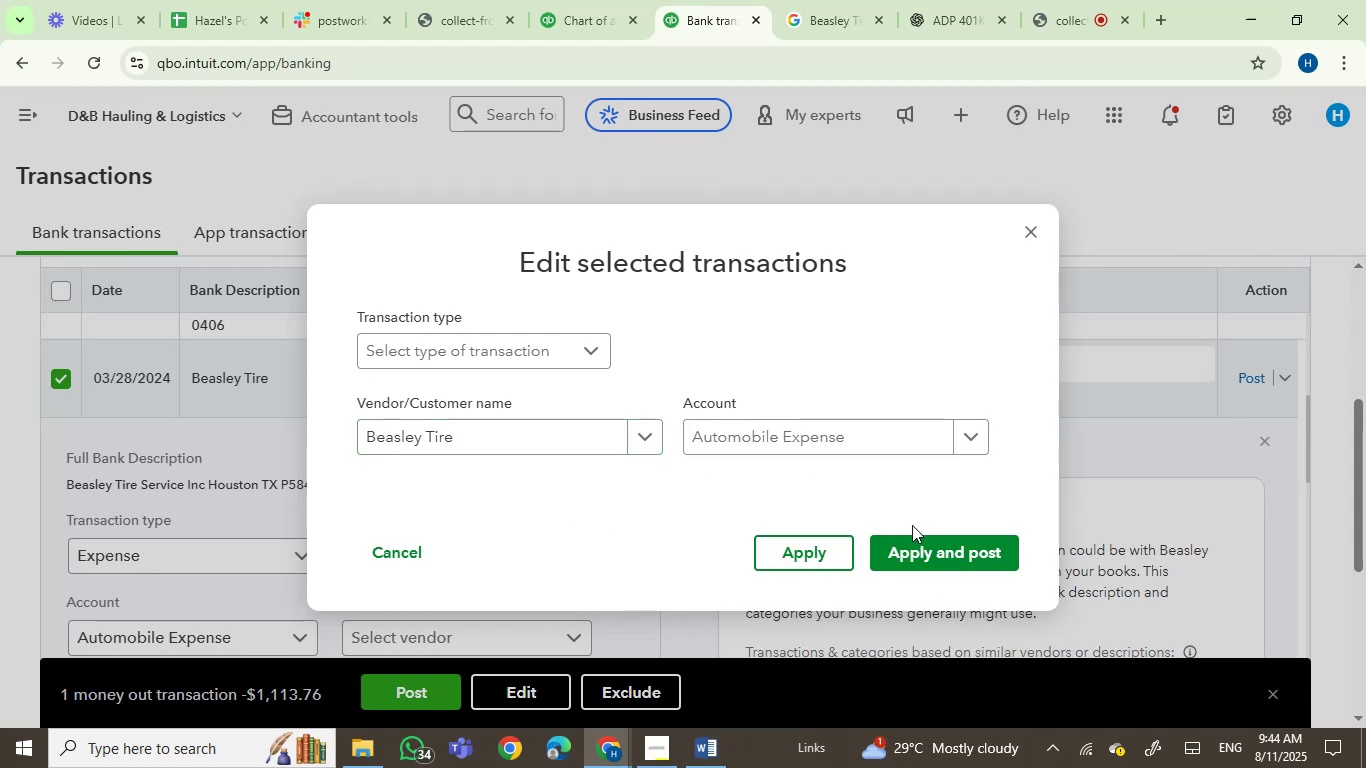 
left_click([933, 558])
 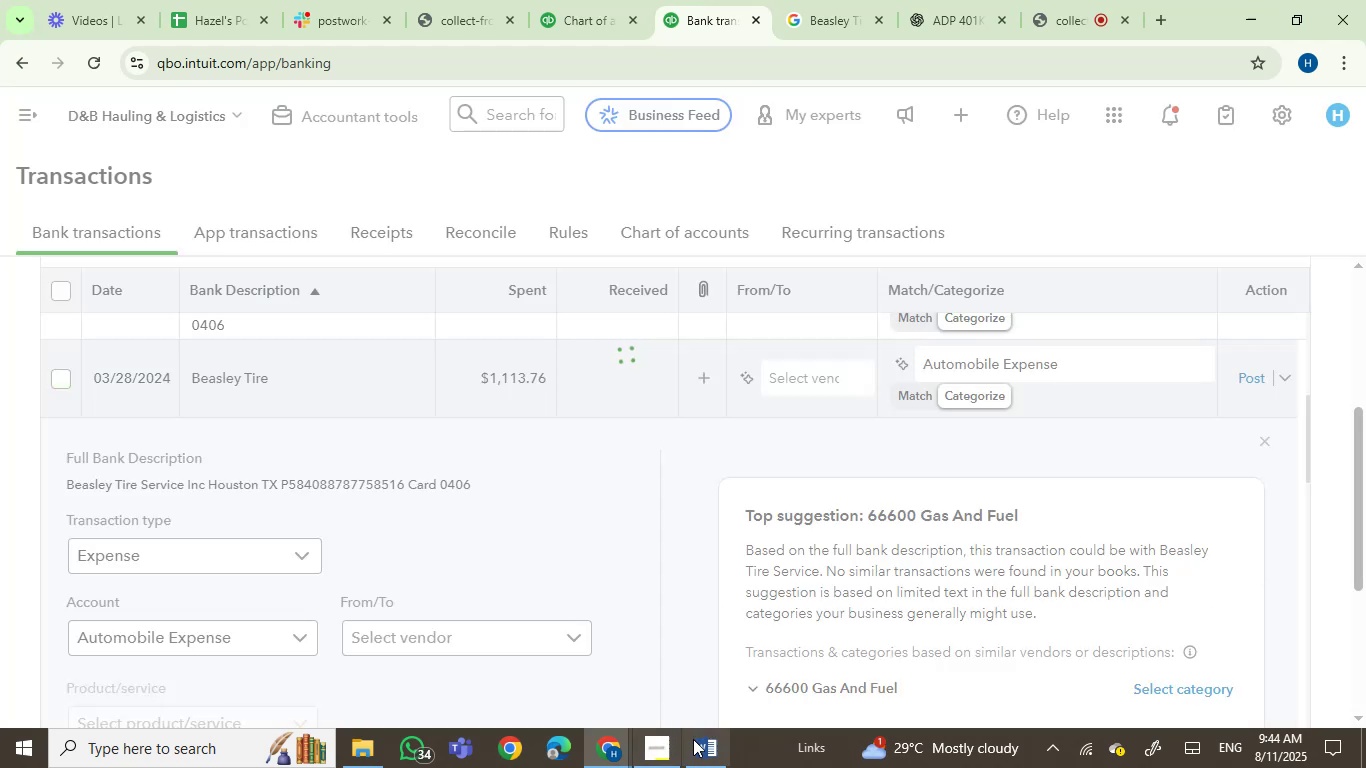 
left_click([696, 744])
 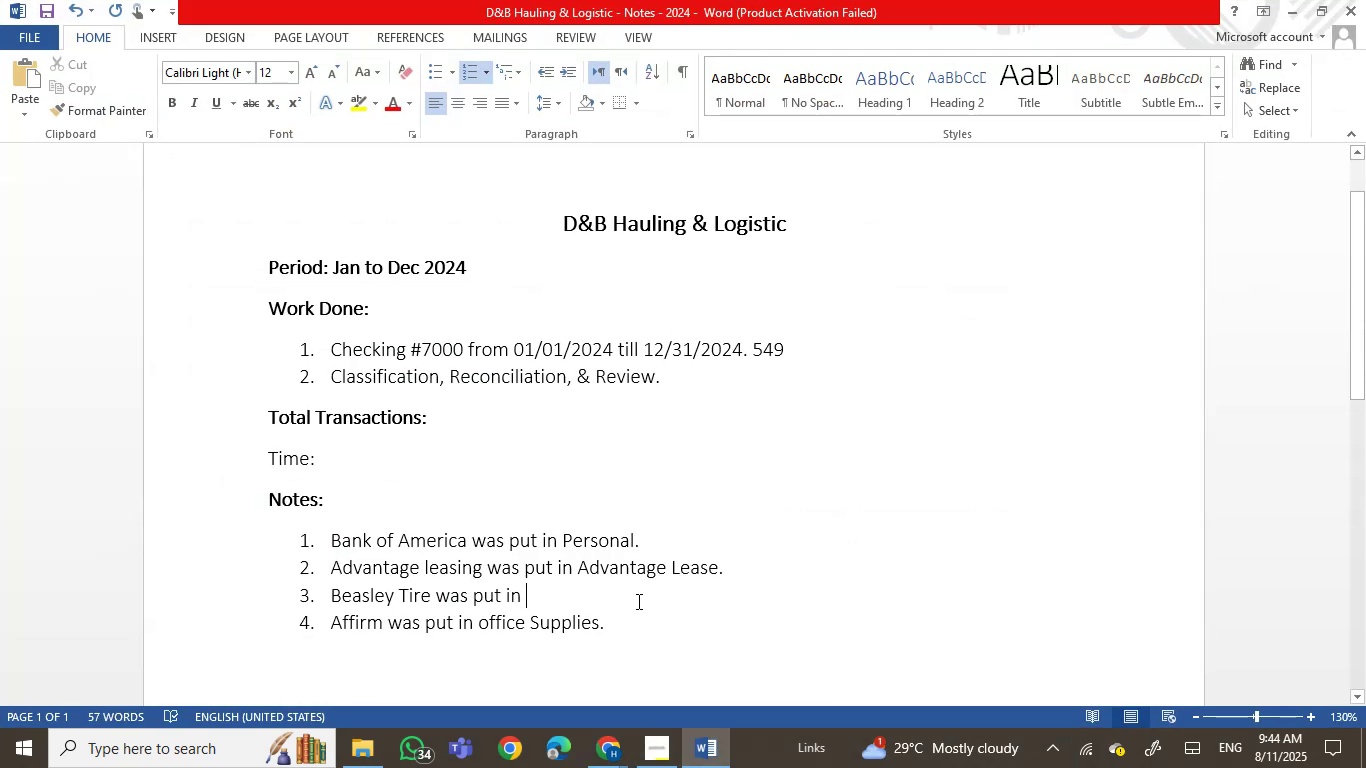 
type(Automobilr)
key(Backspace)
type(e Expesn)
key(Backspace)
key(Backspace)
type(nse.)
 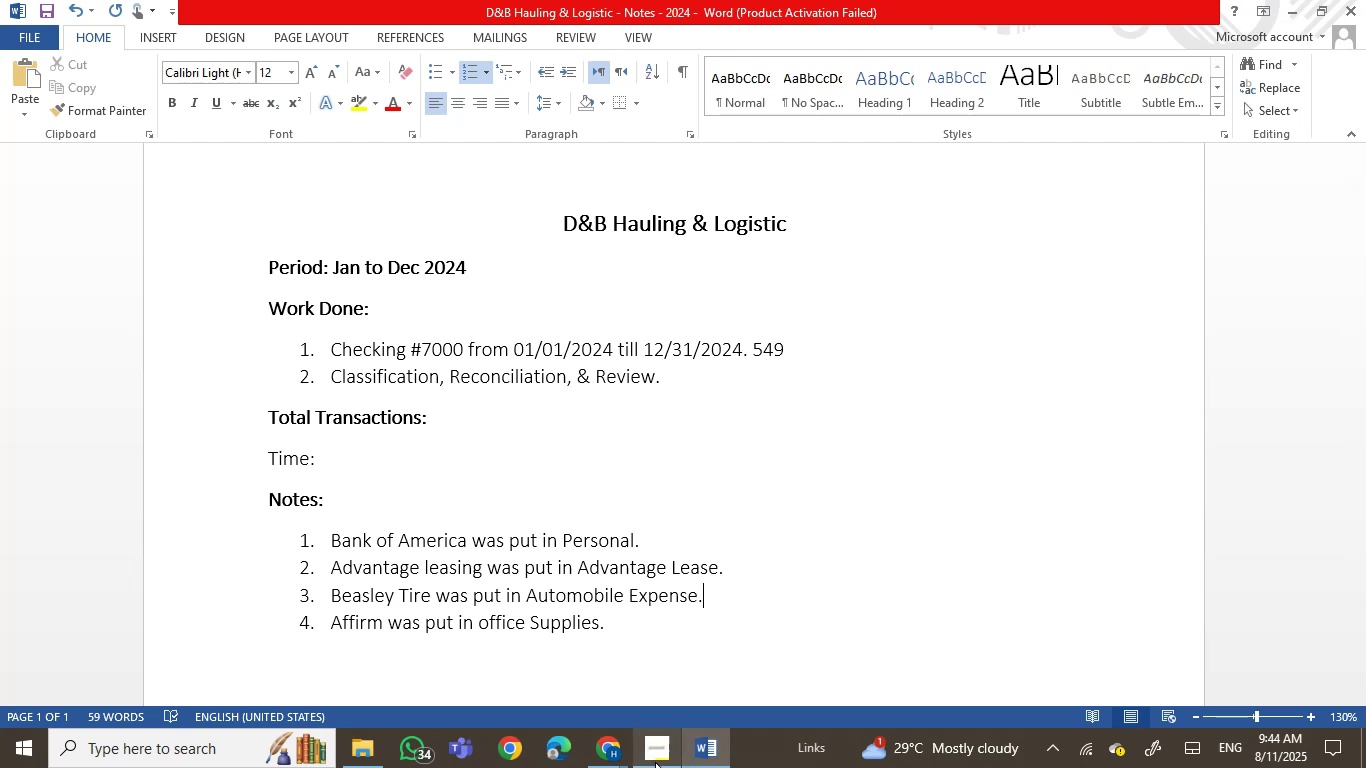 
left_click([721, 752])
 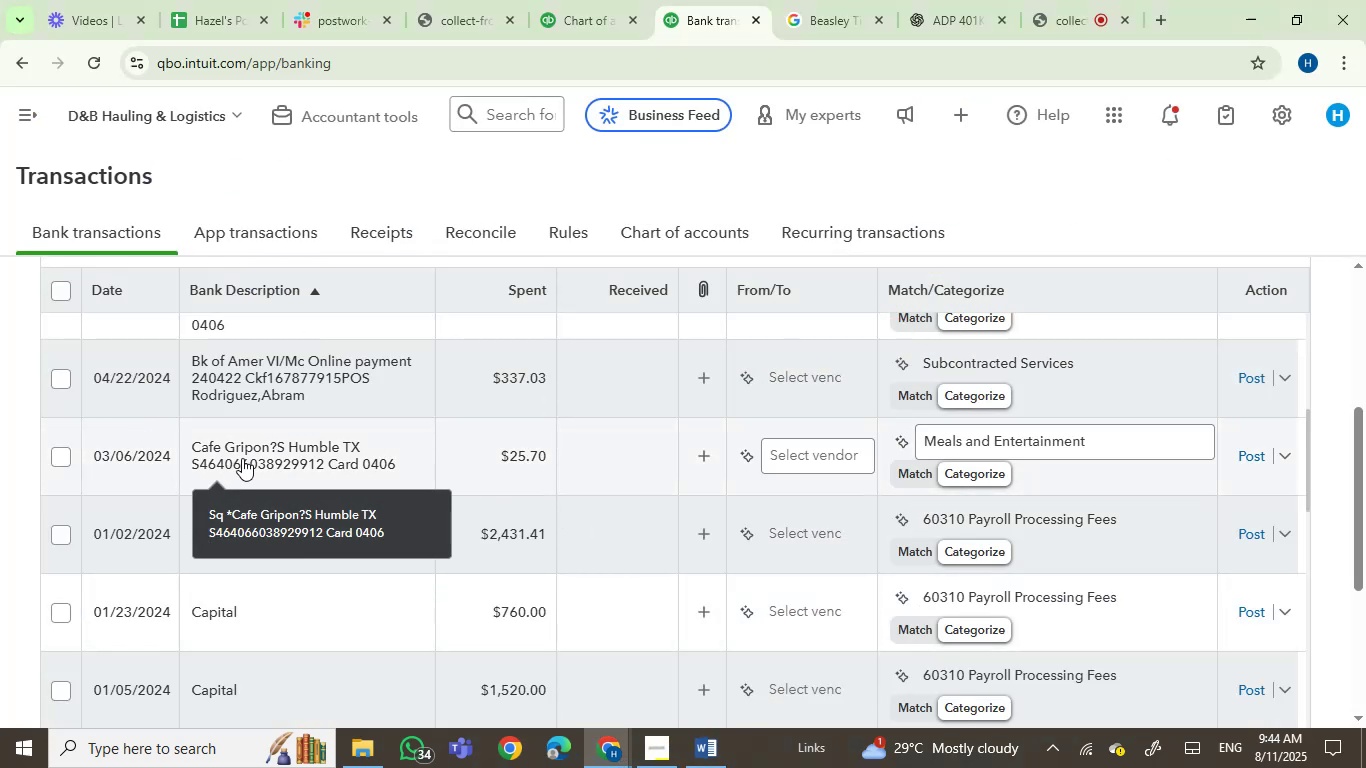 
wait(5.61)
 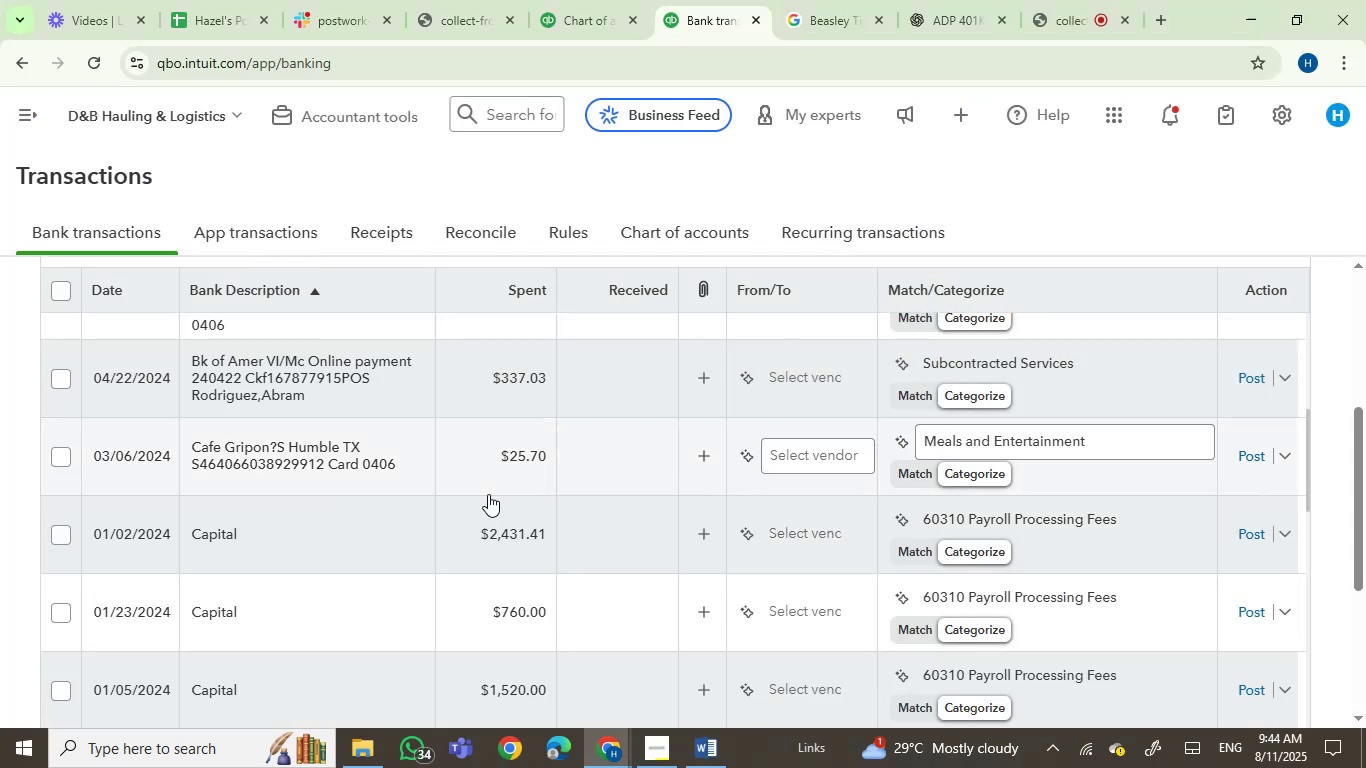 
left_click([242, 458])
 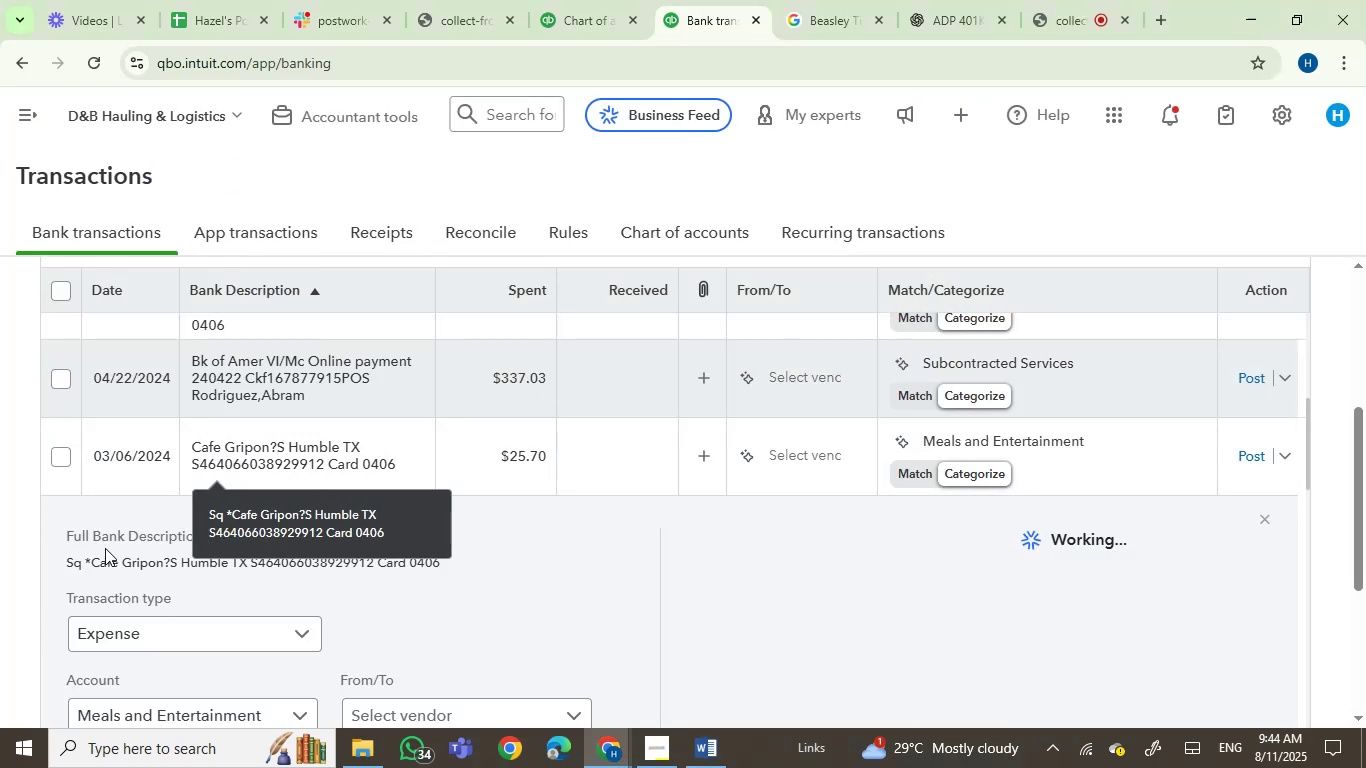 
left_click([96, 560])
 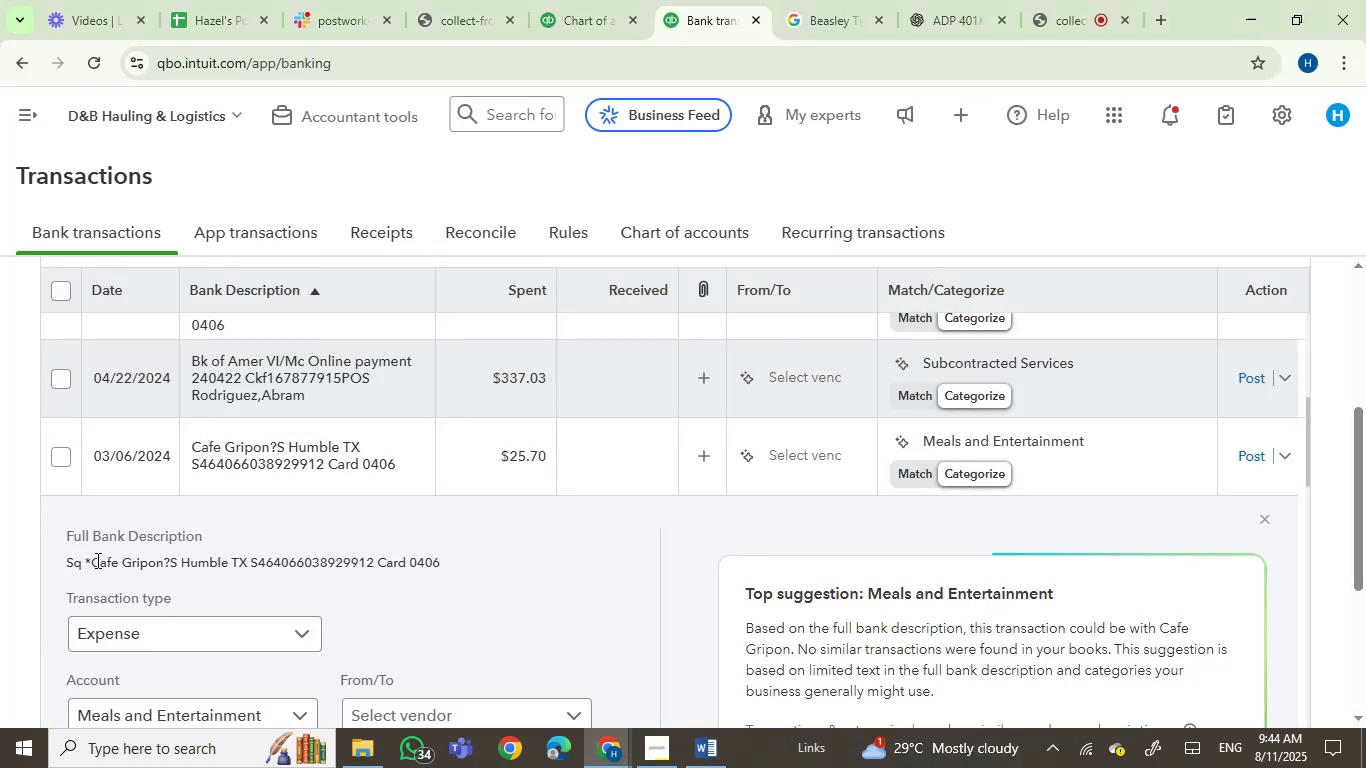 
left_click_drag(start_coordinate=[96, 560], to_coordinate=[241, 565])
 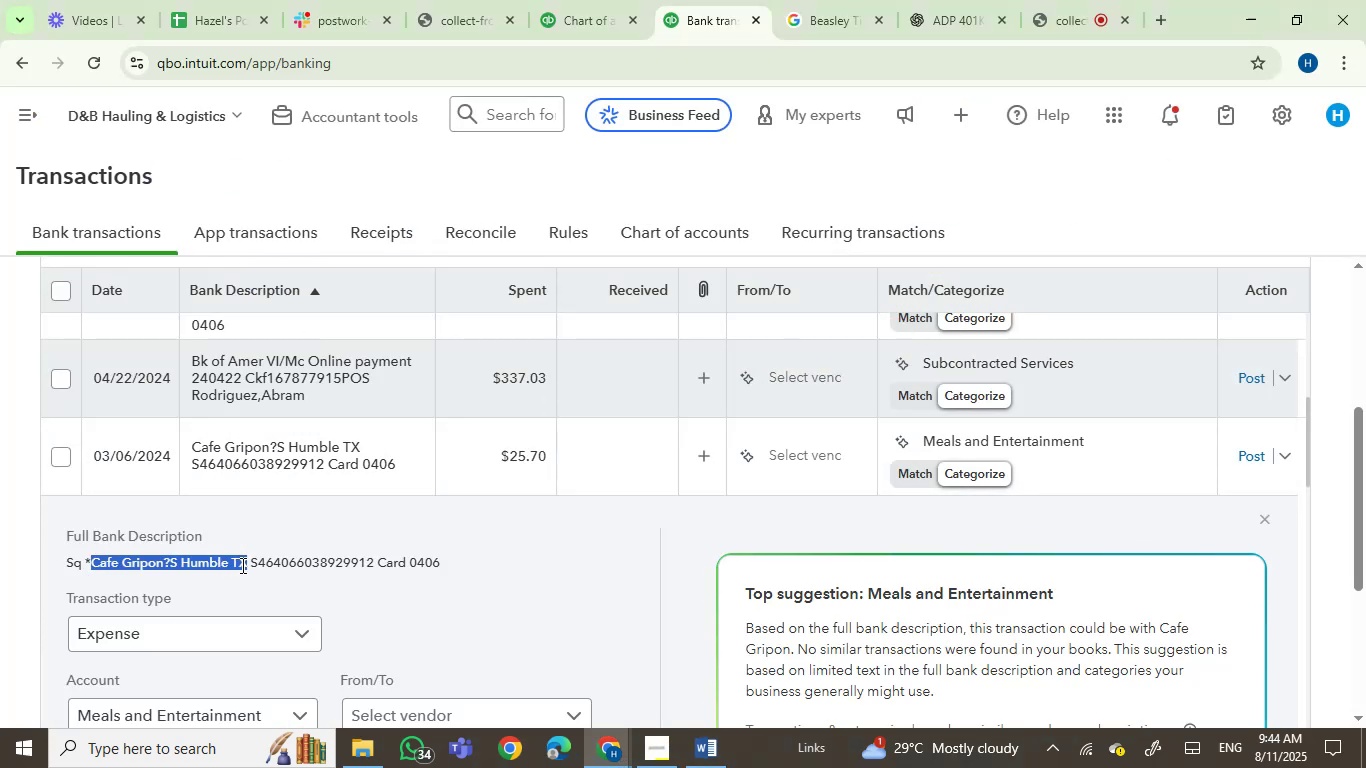 
key(Control+C)
 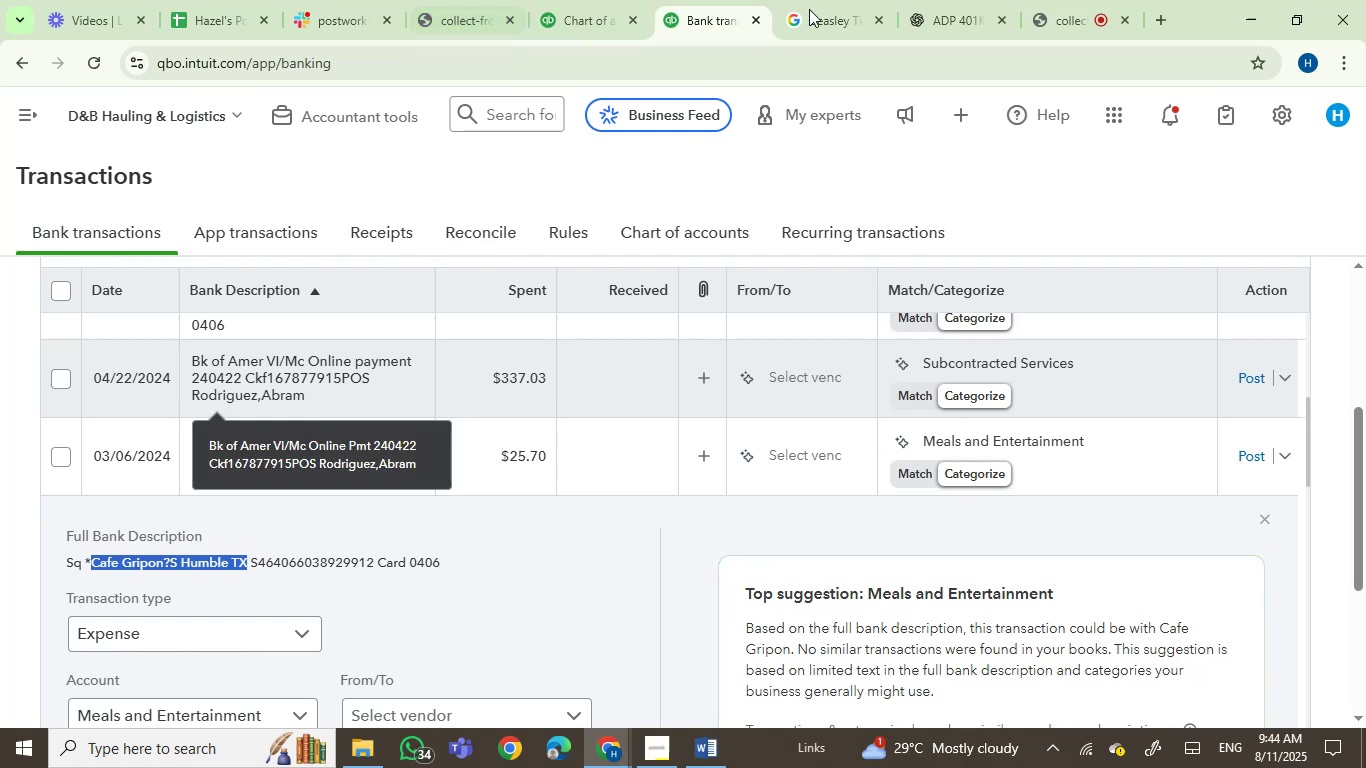 
left_click([820, 6])
 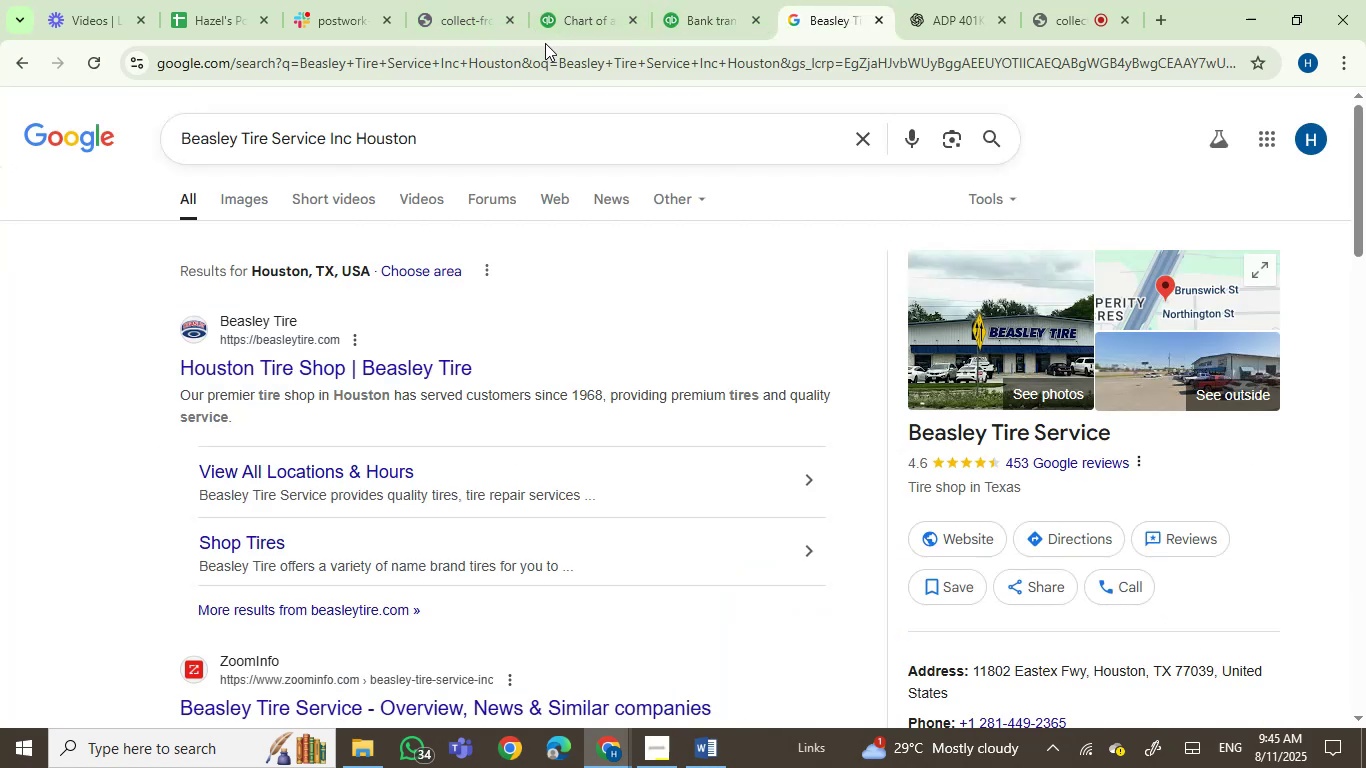 
left_click([545, 59])
 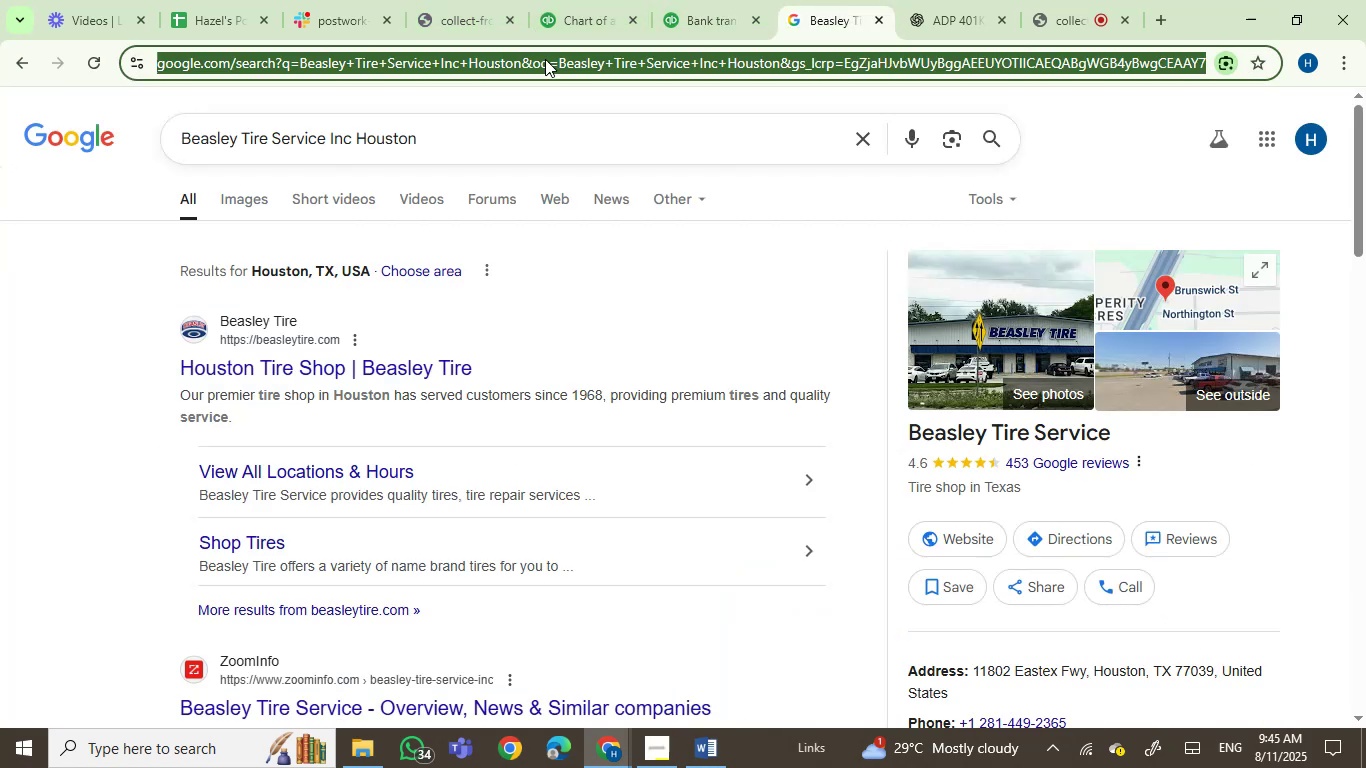 
key(Control+V)
 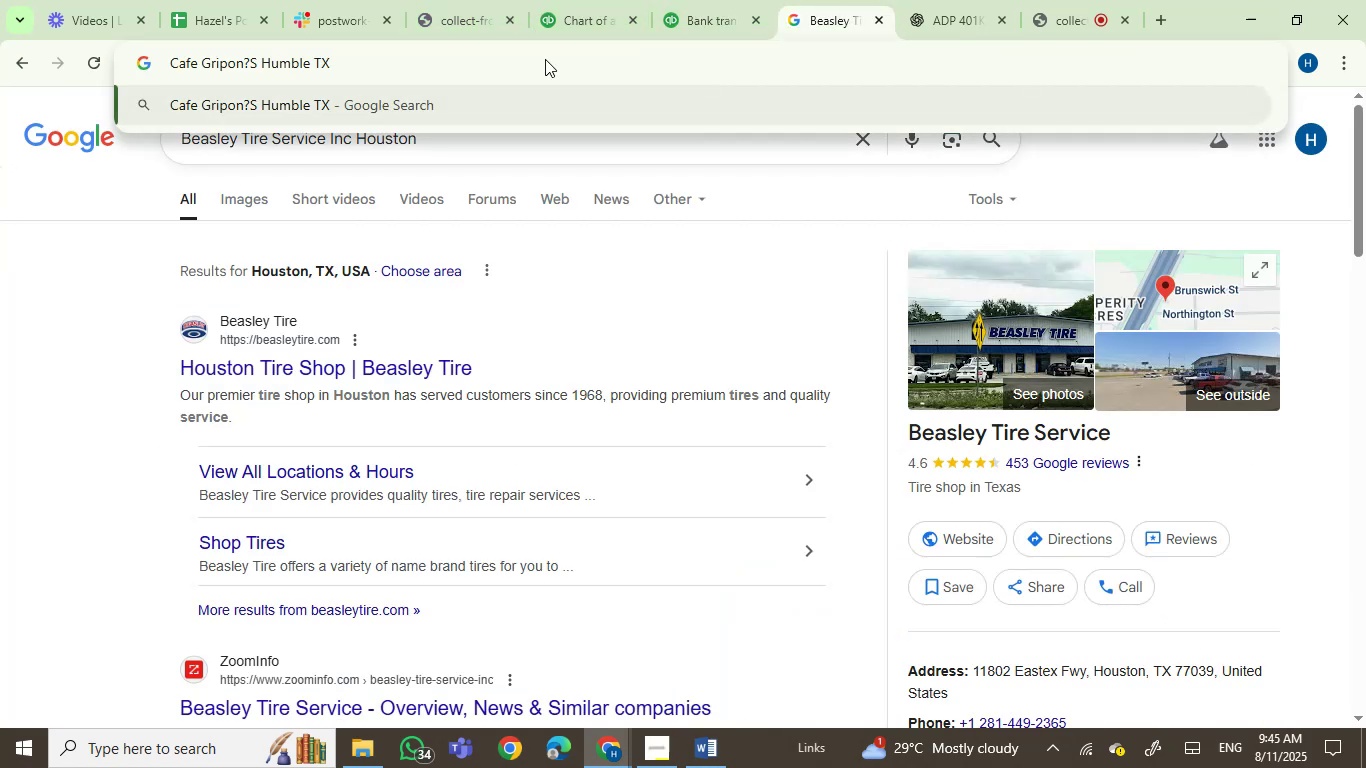 
key(Enter)
 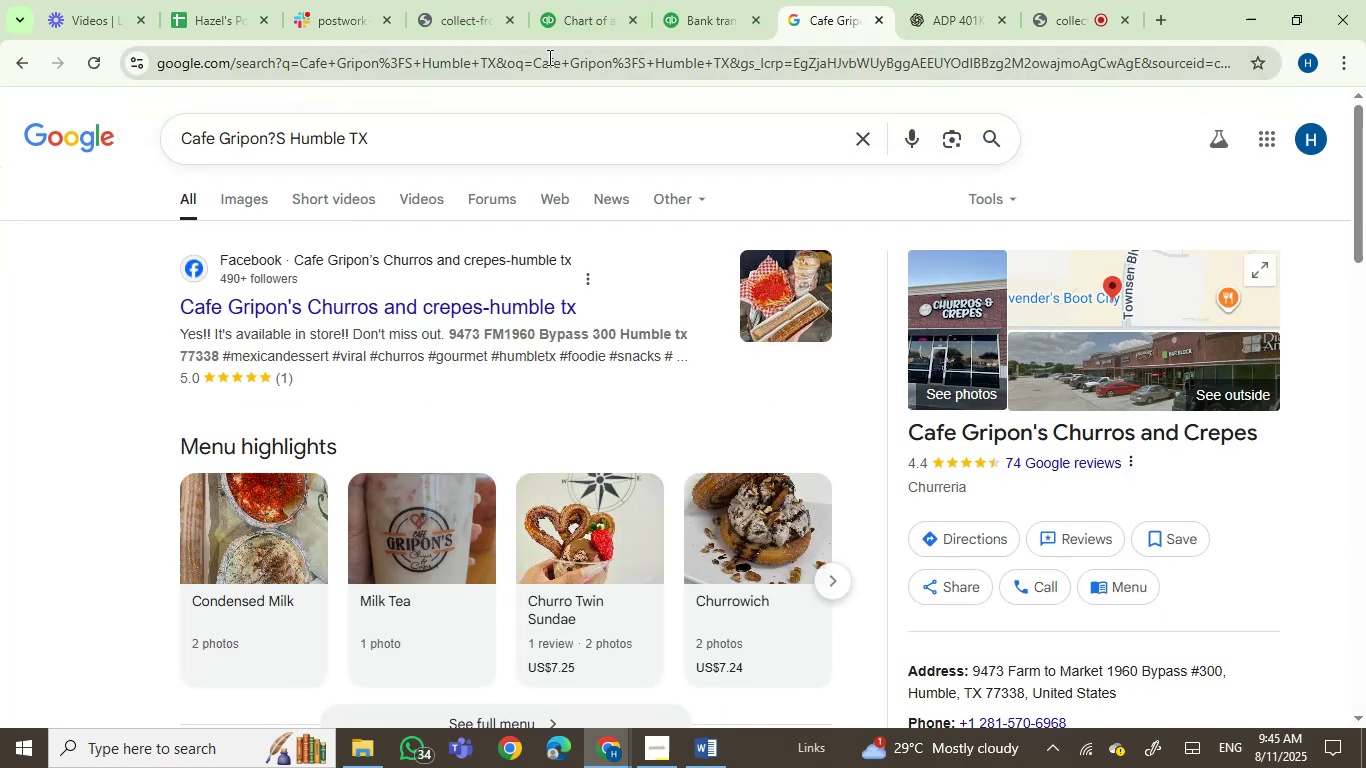 
wait(10.61)
 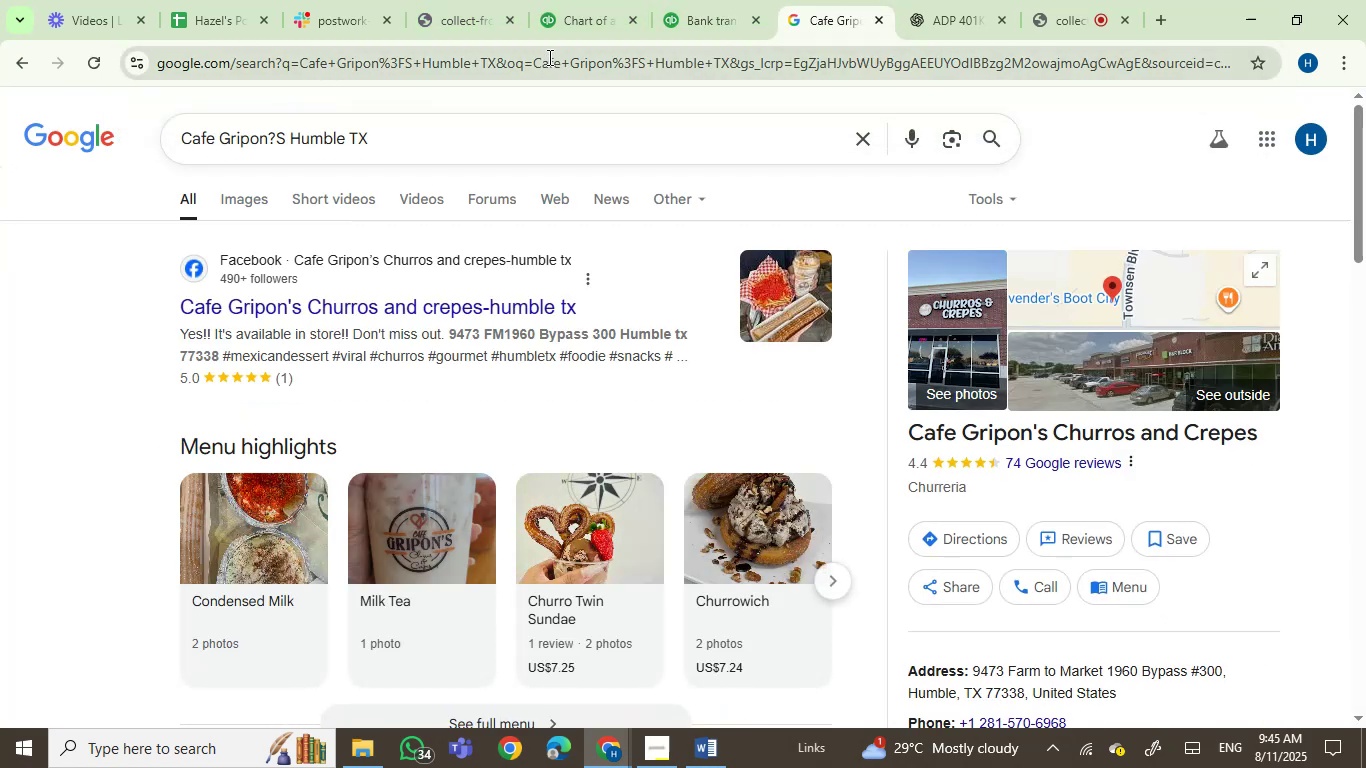 
left_click([695, 0])
 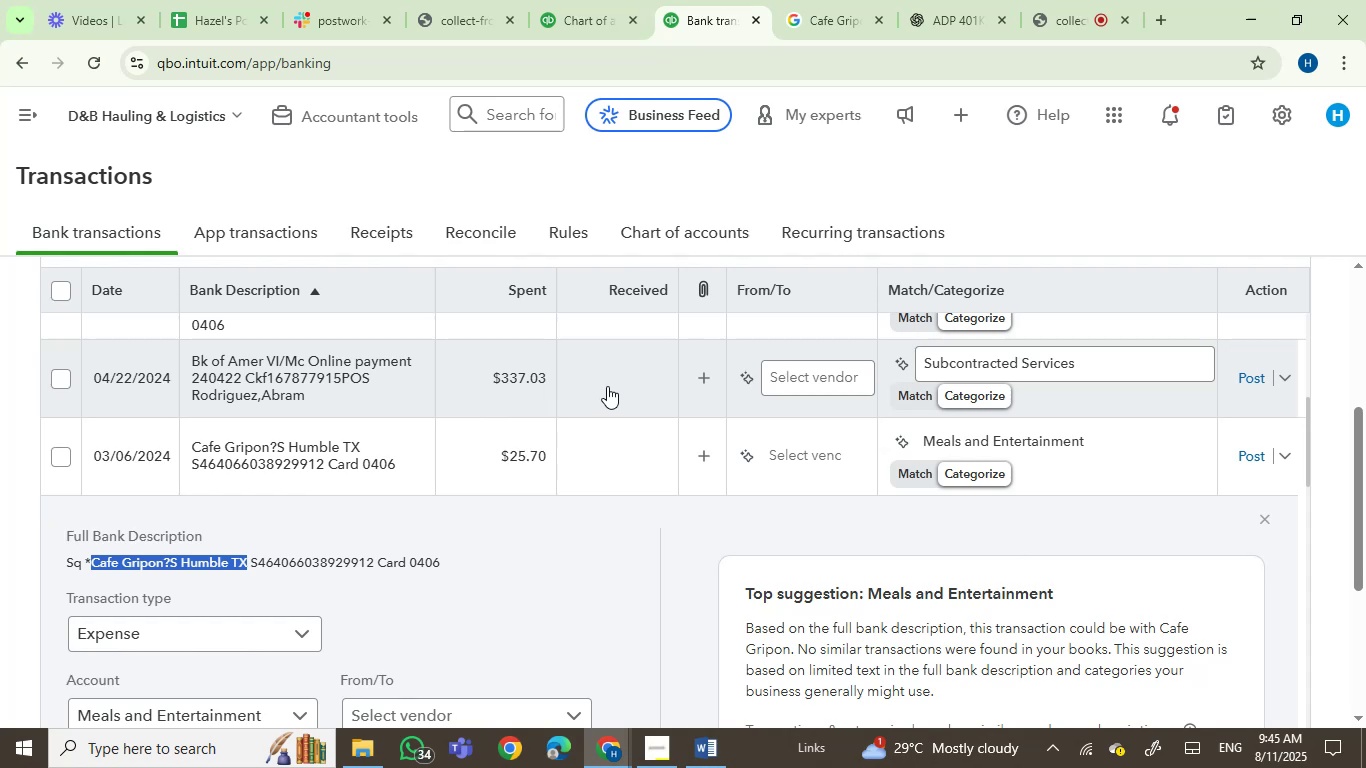 
wait(12.93)
 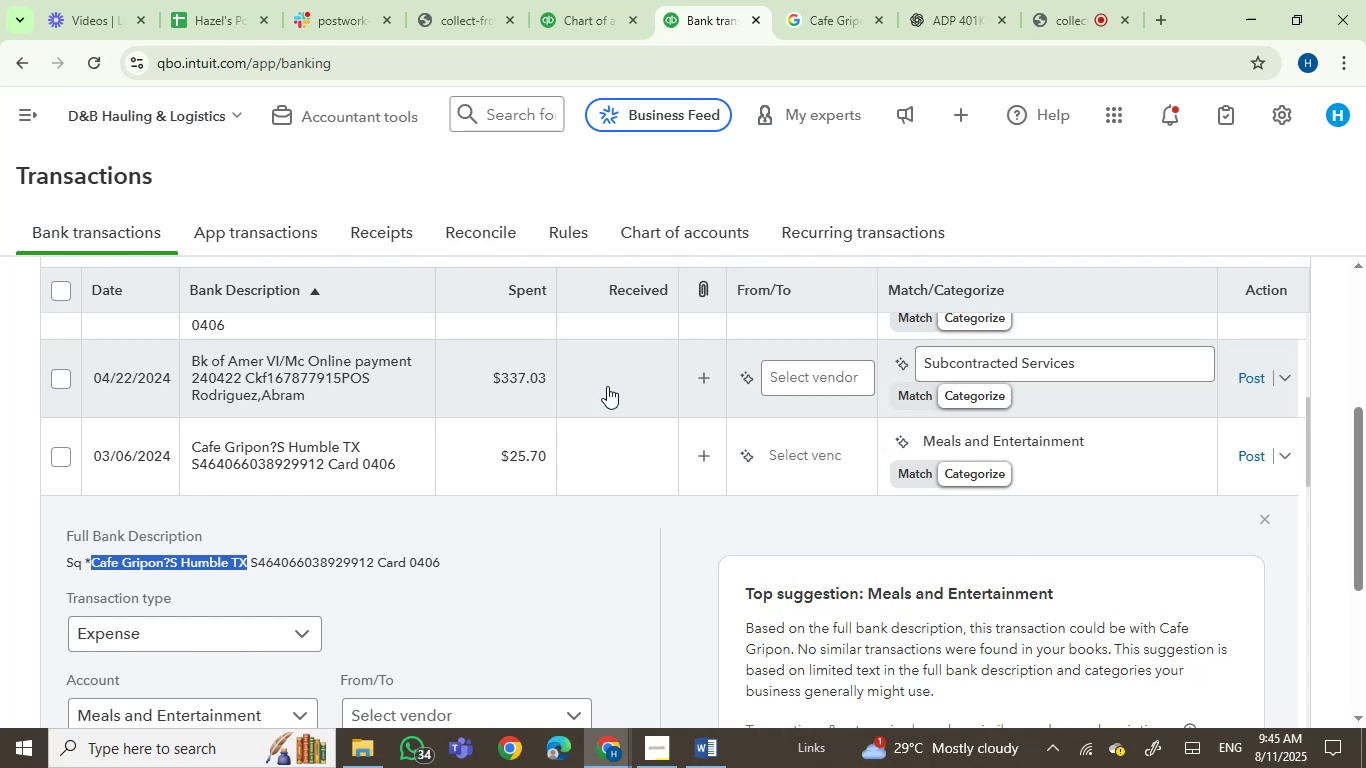 
scroll: coordinate [883, 583], scroll_direction: down, amount: 1.0
 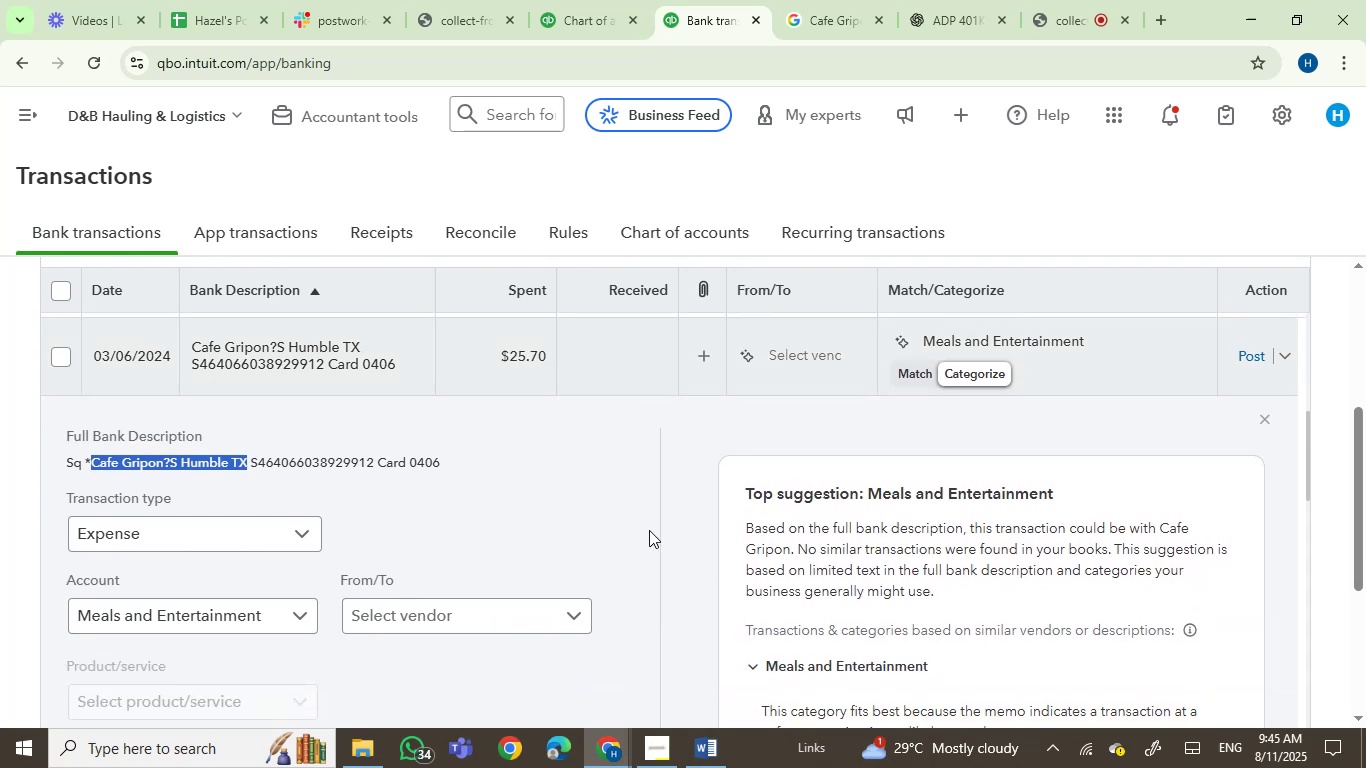 
scroll: coordinate [649, 530], scroll_direction: up, amount: 1.0
 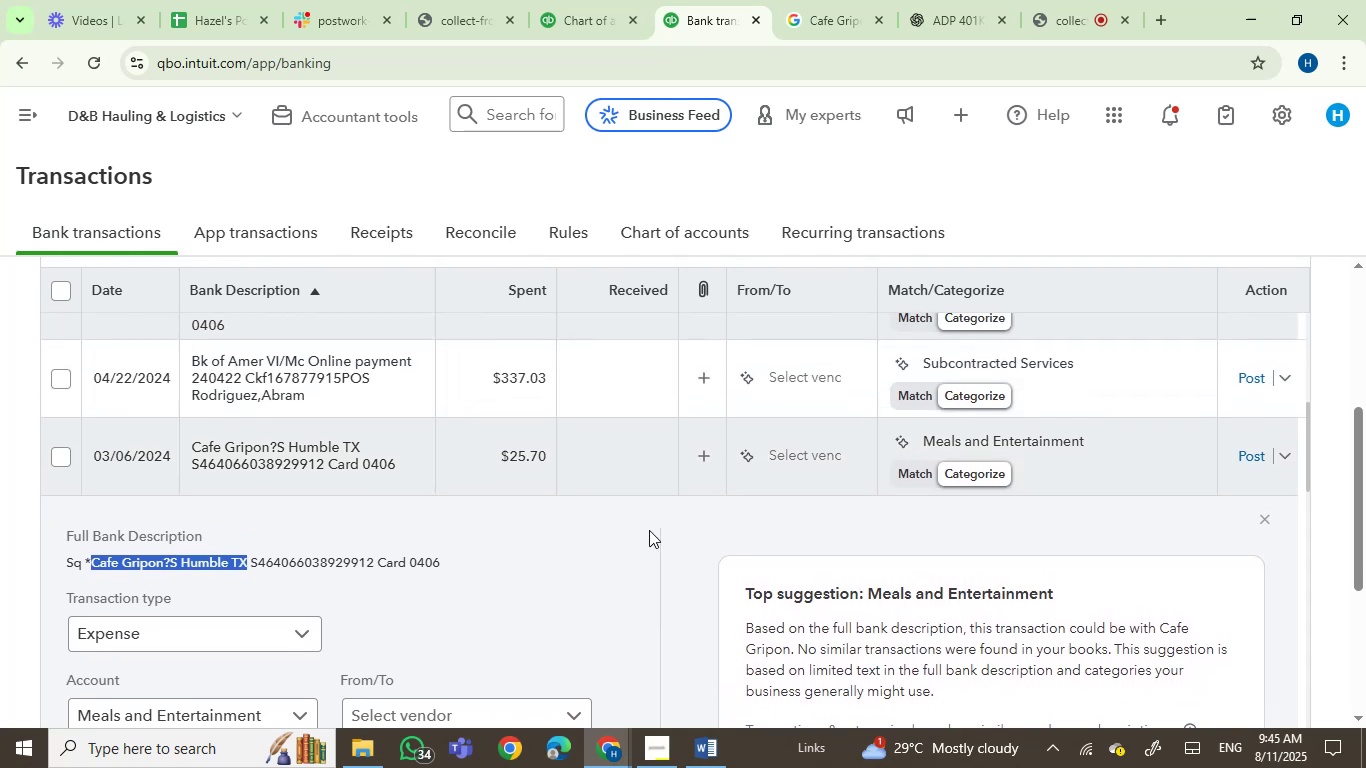 
scroll: coordinate [649, 530], scroll_direction: down, amount: 1.0
 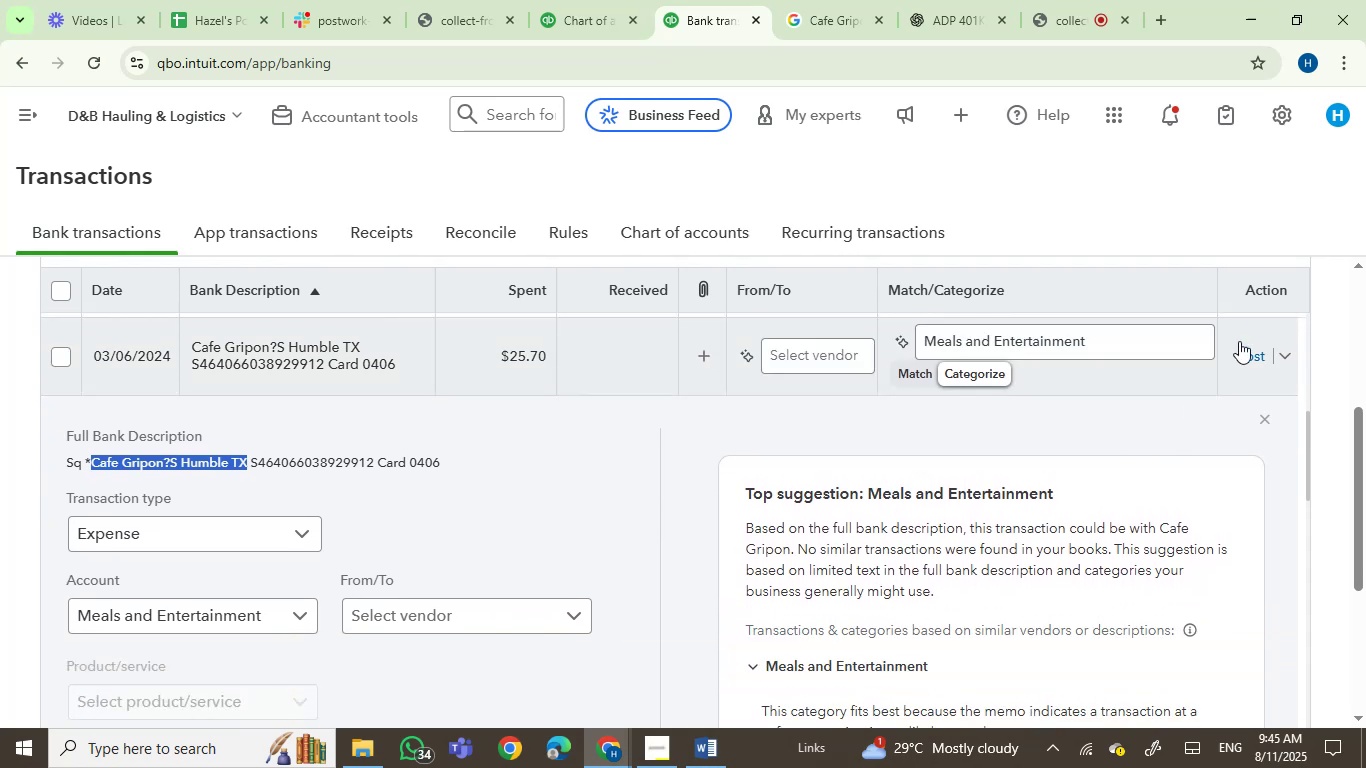 
left_click([1250, 359])
 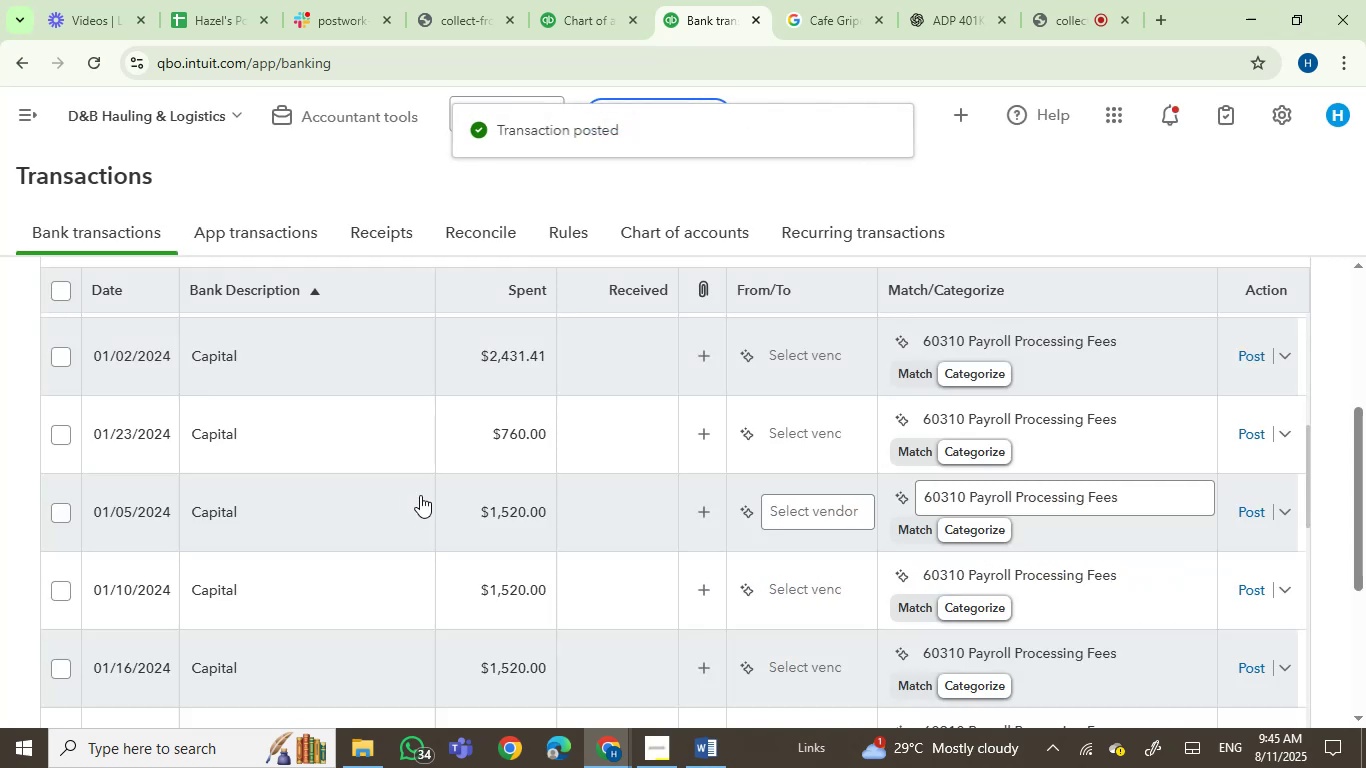 
scroll: coordinate [370, 475], scroll_direction: up, amount: 2.0
 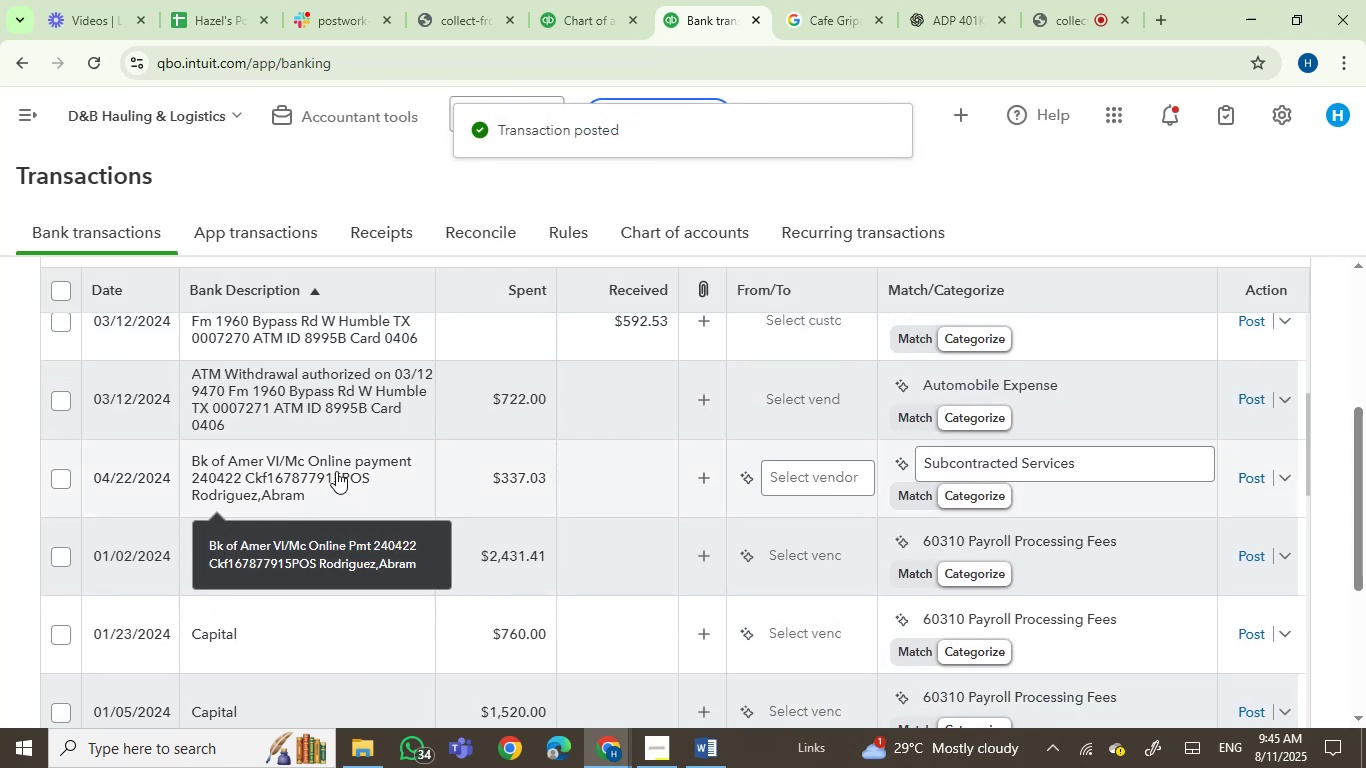 
left_click([336, 471])
 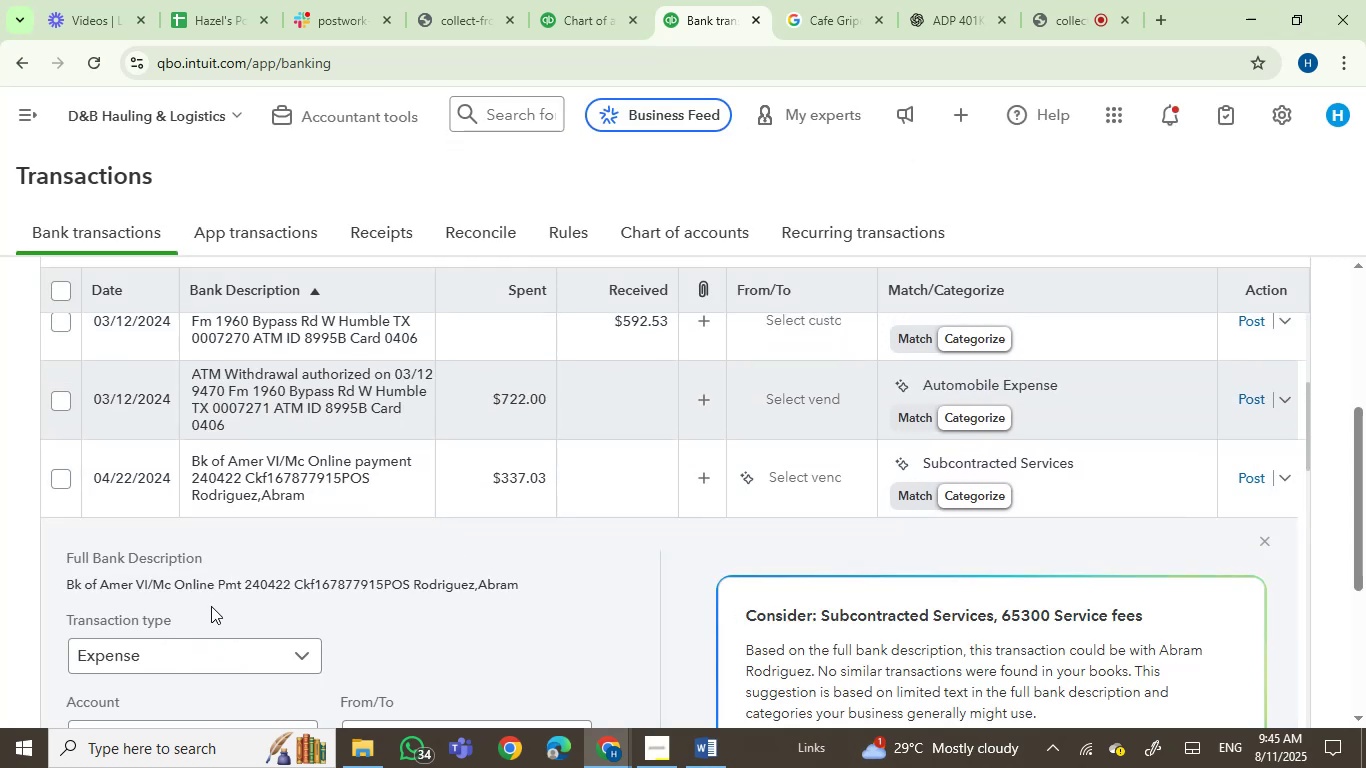 
scroll: coordinate [391, 611], scroll_direction: down, amount: 2.0
 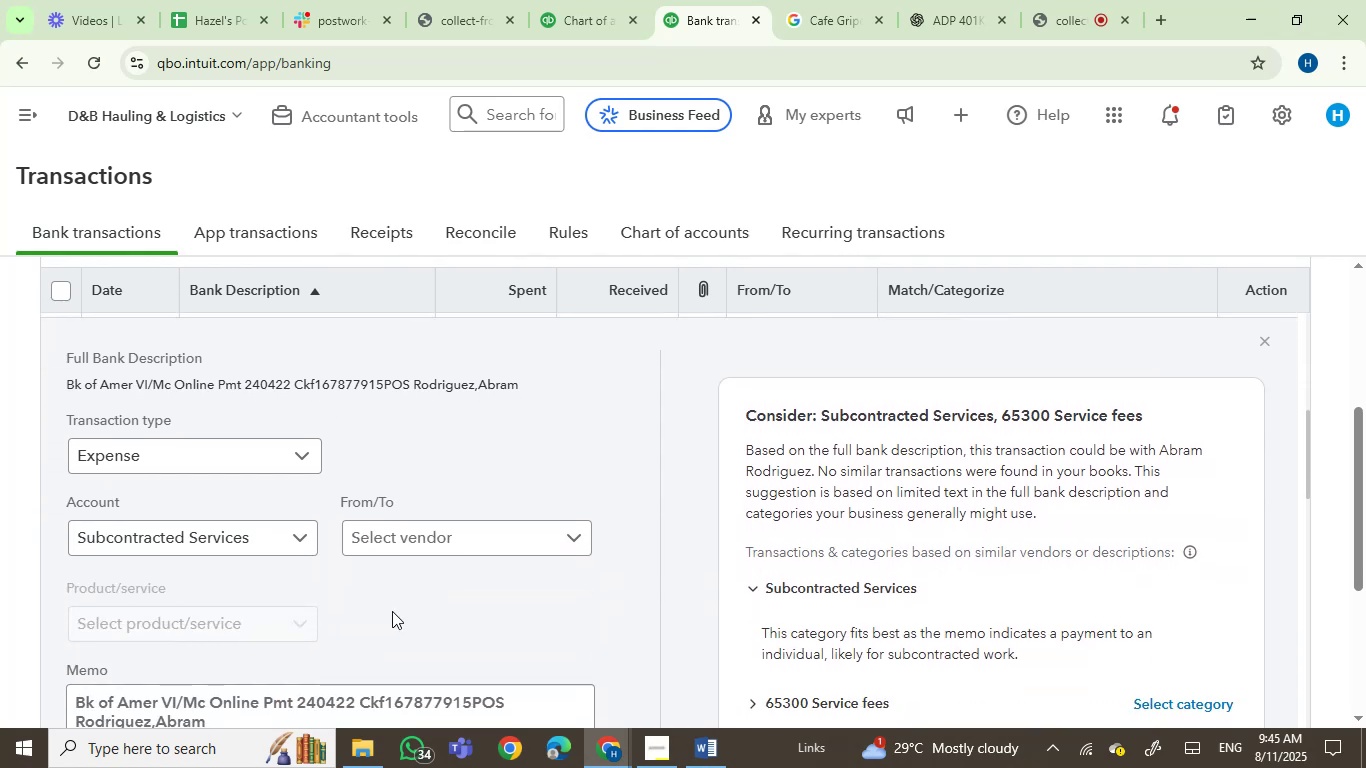 
scroll: coordinate [392, 611], scroll_direction: up, amount: 2.0
 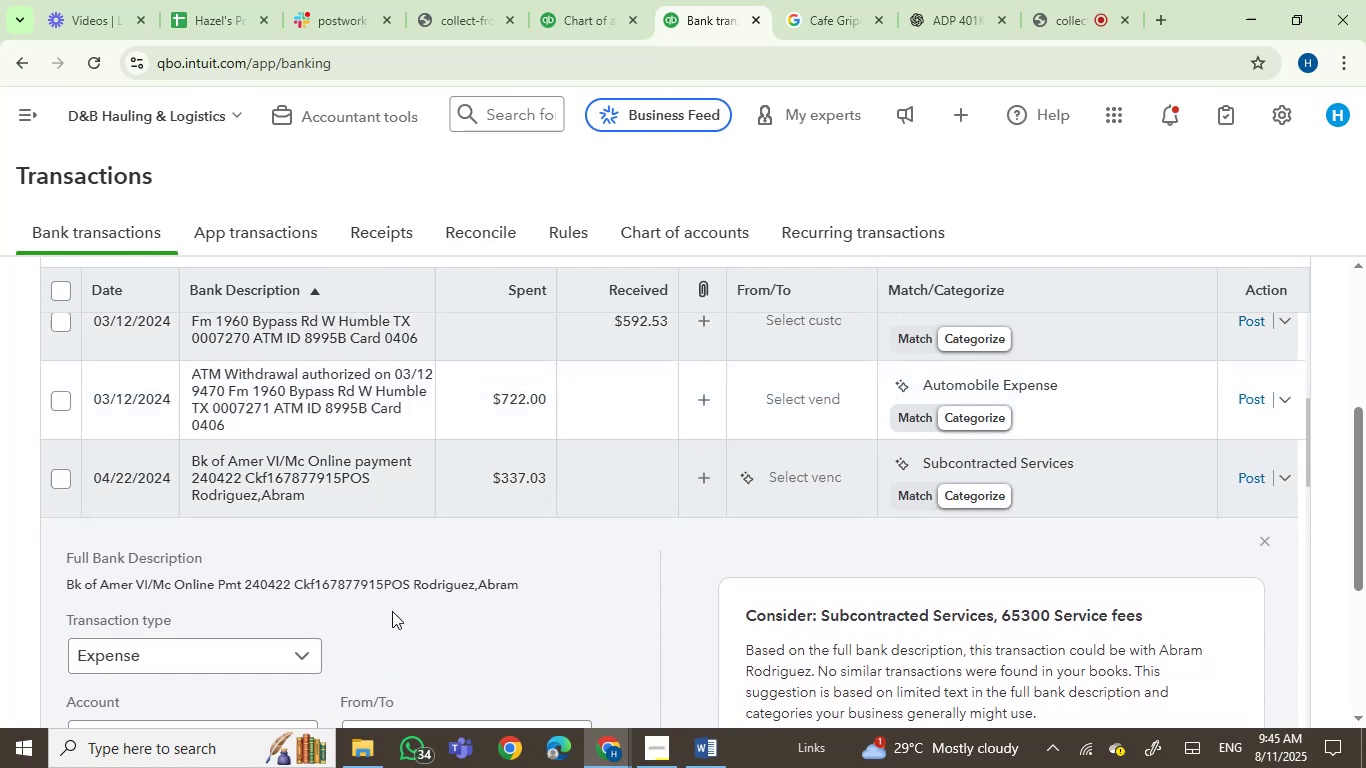 
scroll: coordinate [392, 611], scroll_direction: down, amount: 1.0
 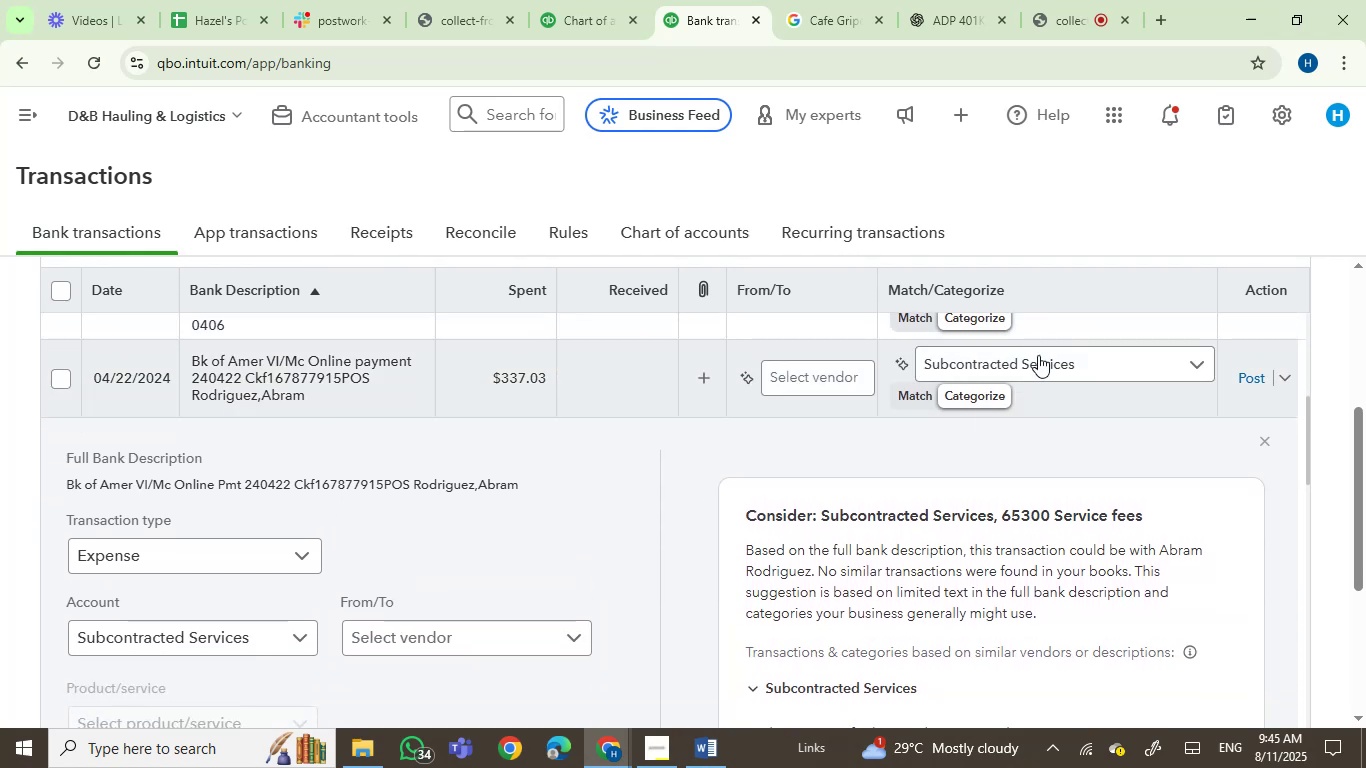 
left_click([991, 361])
 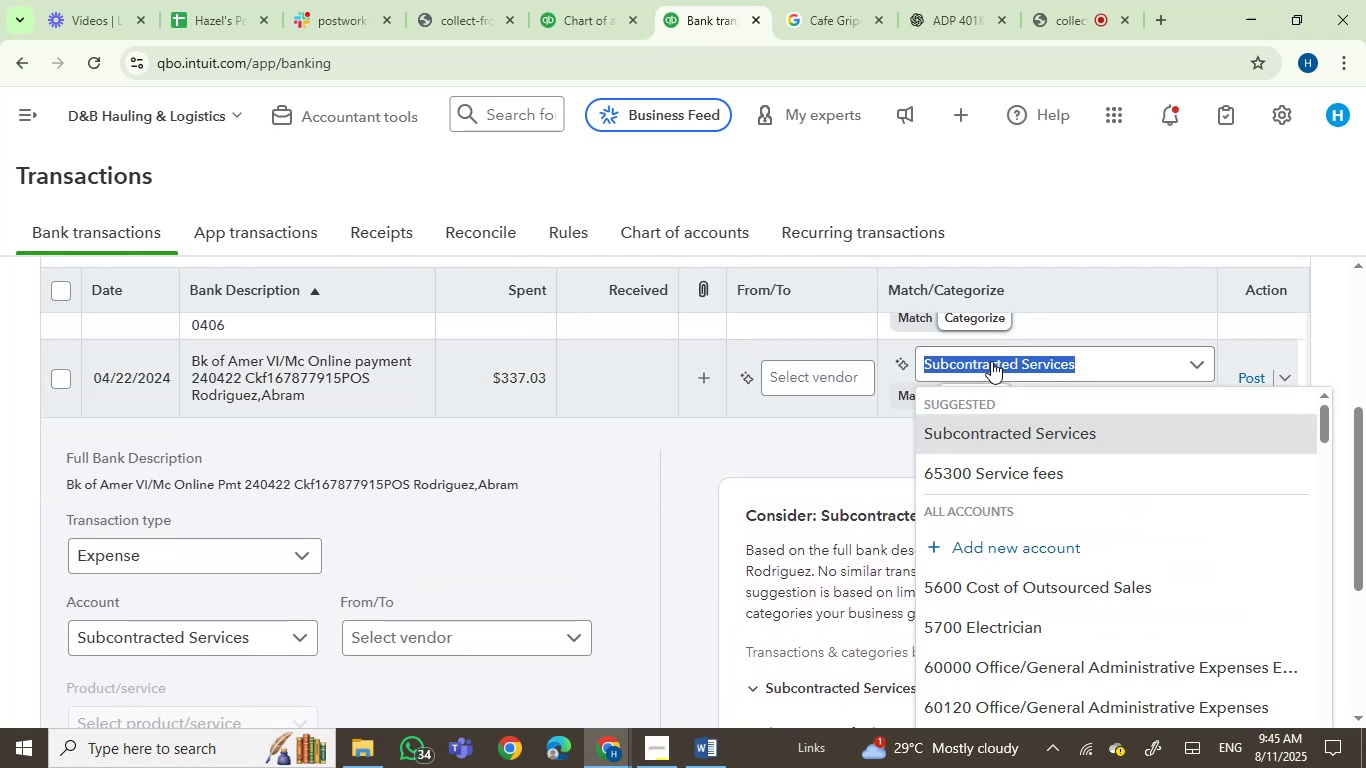 
type(p)
key(Backspace)
key(Backspace)
type(owner)
 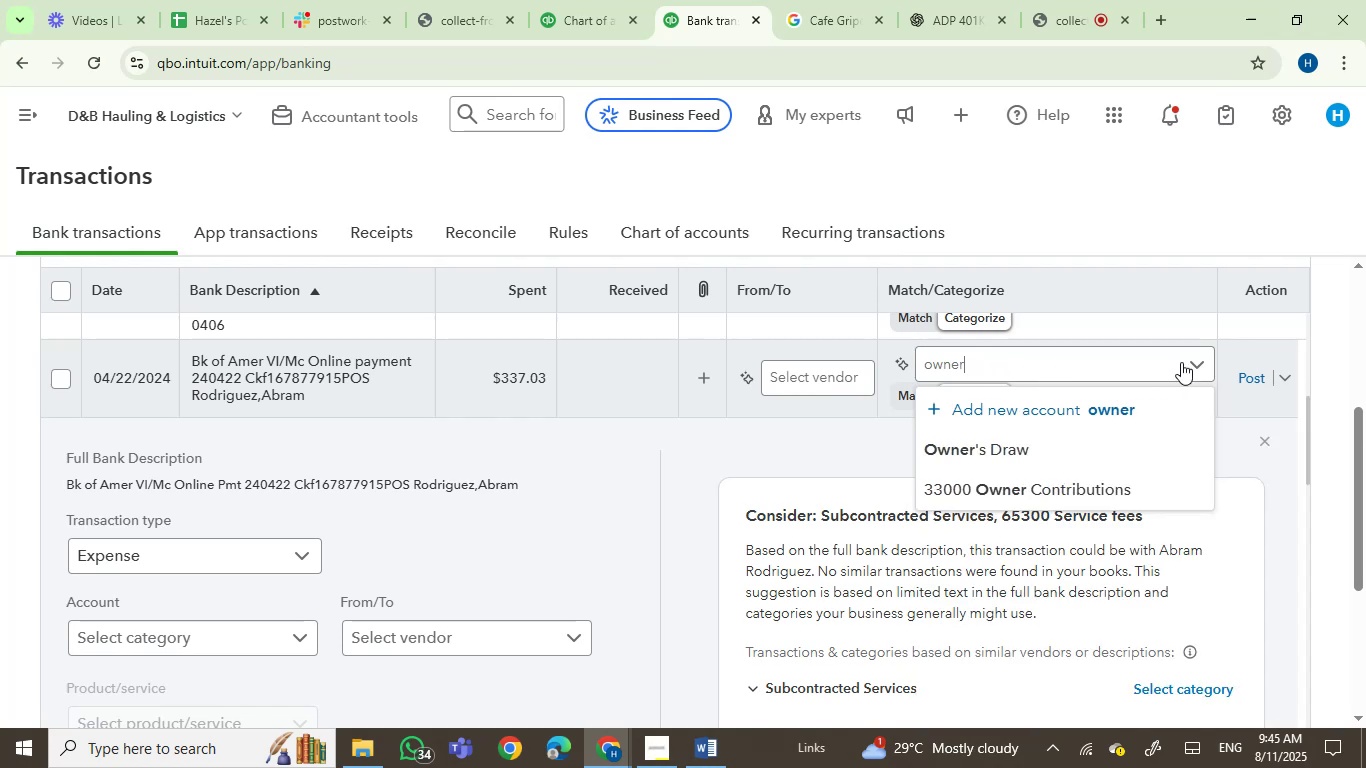 
left_click([1009, 462])
 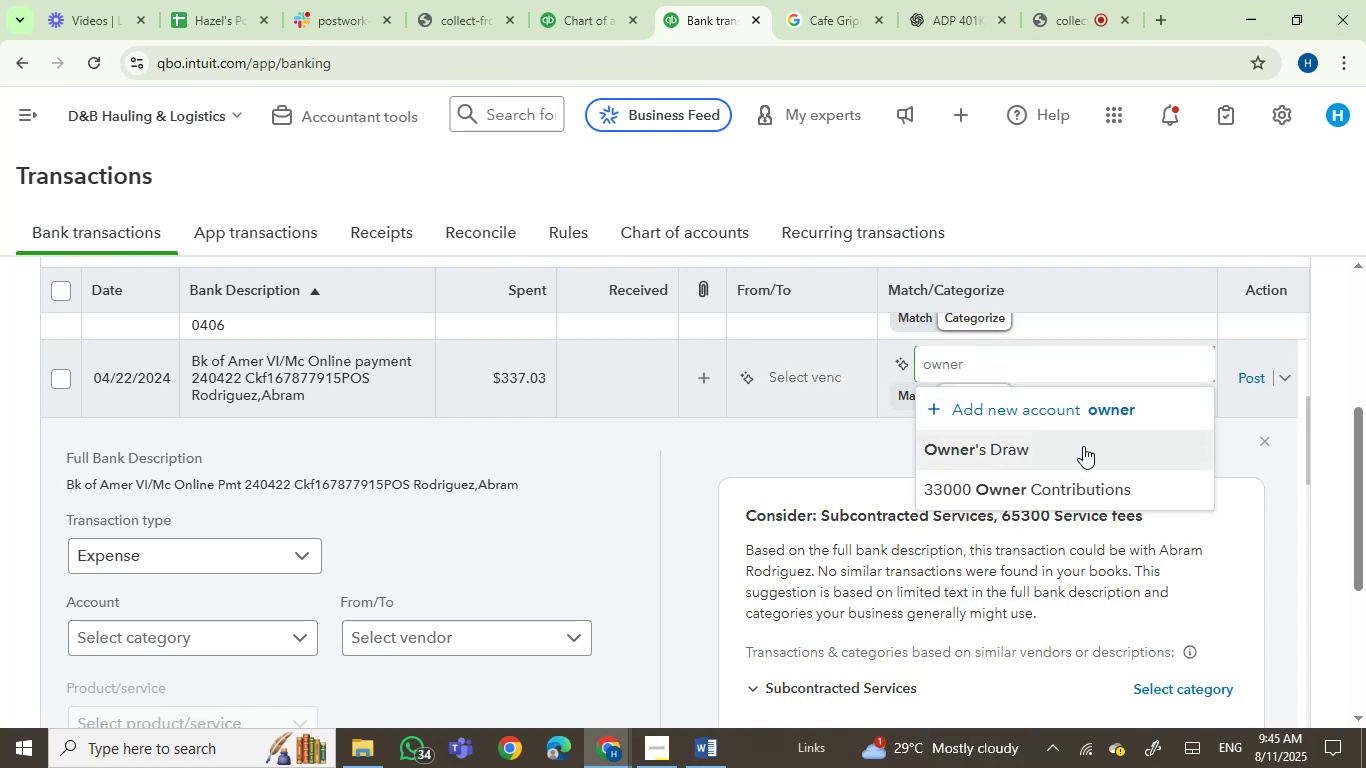 
scroll: coordinate [1154, 513], scroll_direction: down, amount: 1.0
 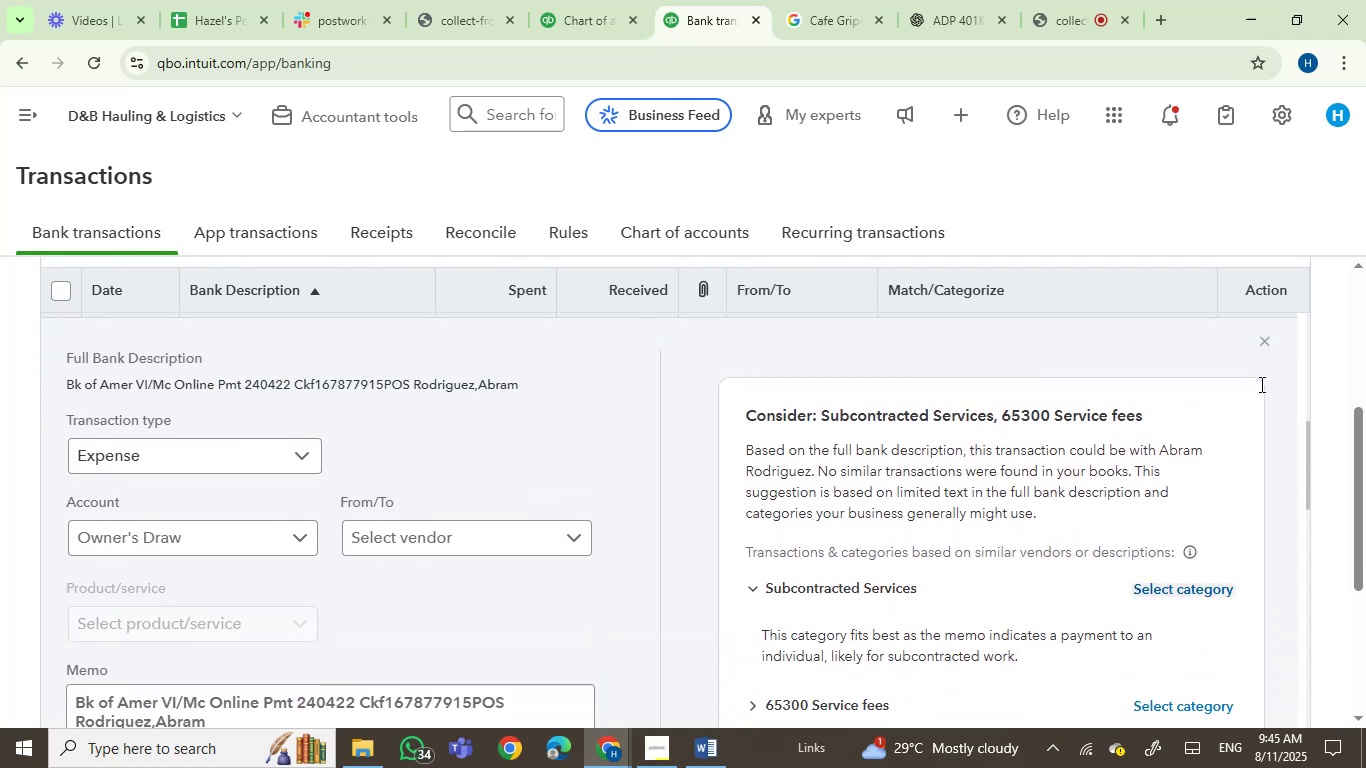 
scroll: coordinate [1250, 462], scroll_direction: up, amount: 2.0
 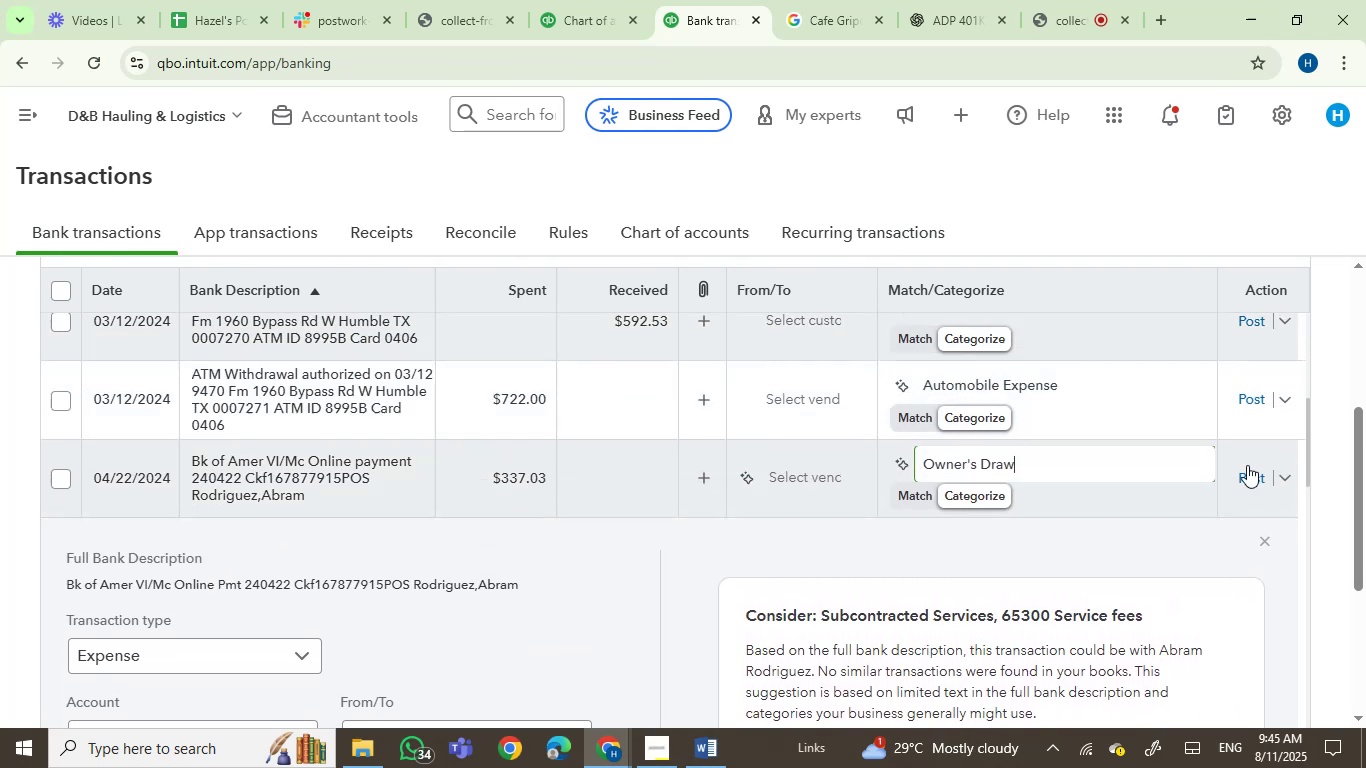 
left_click([1246, 466])
 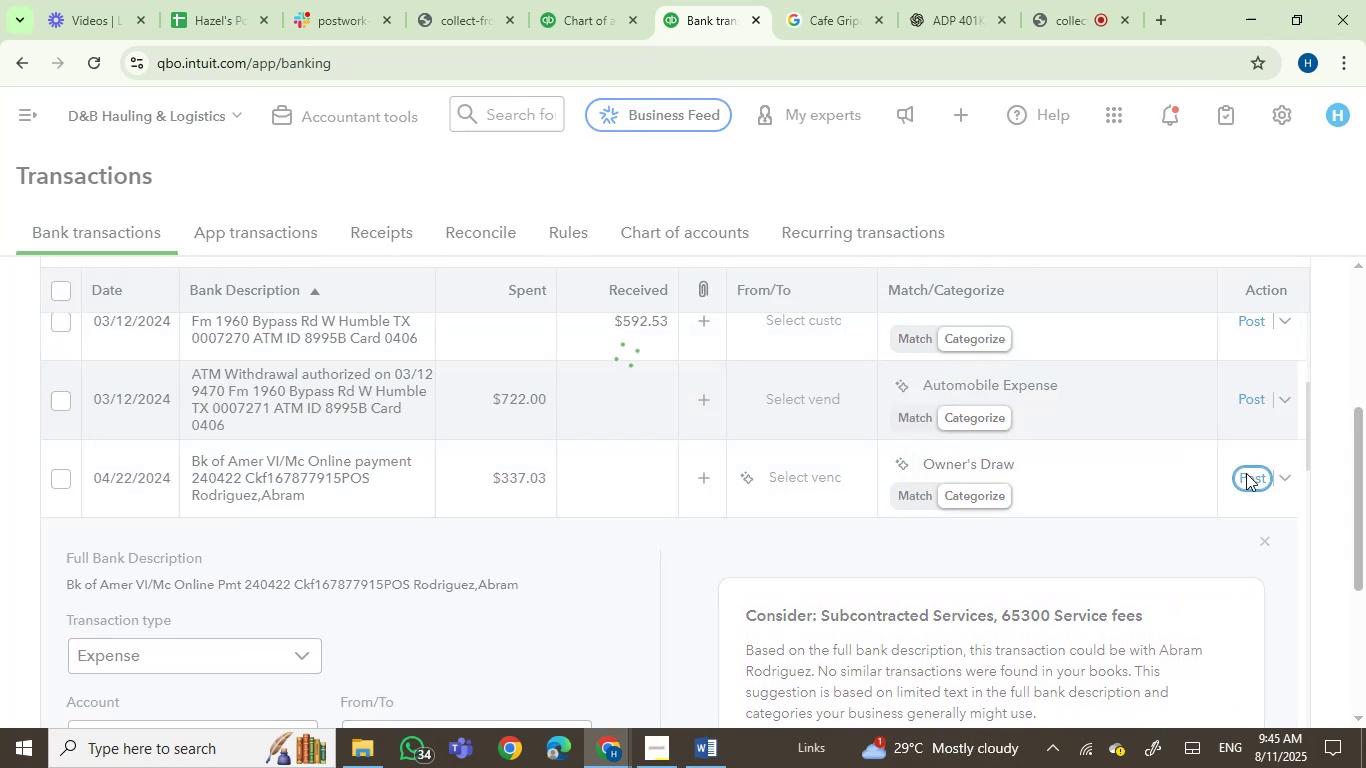 
left_click([1246, 474])
 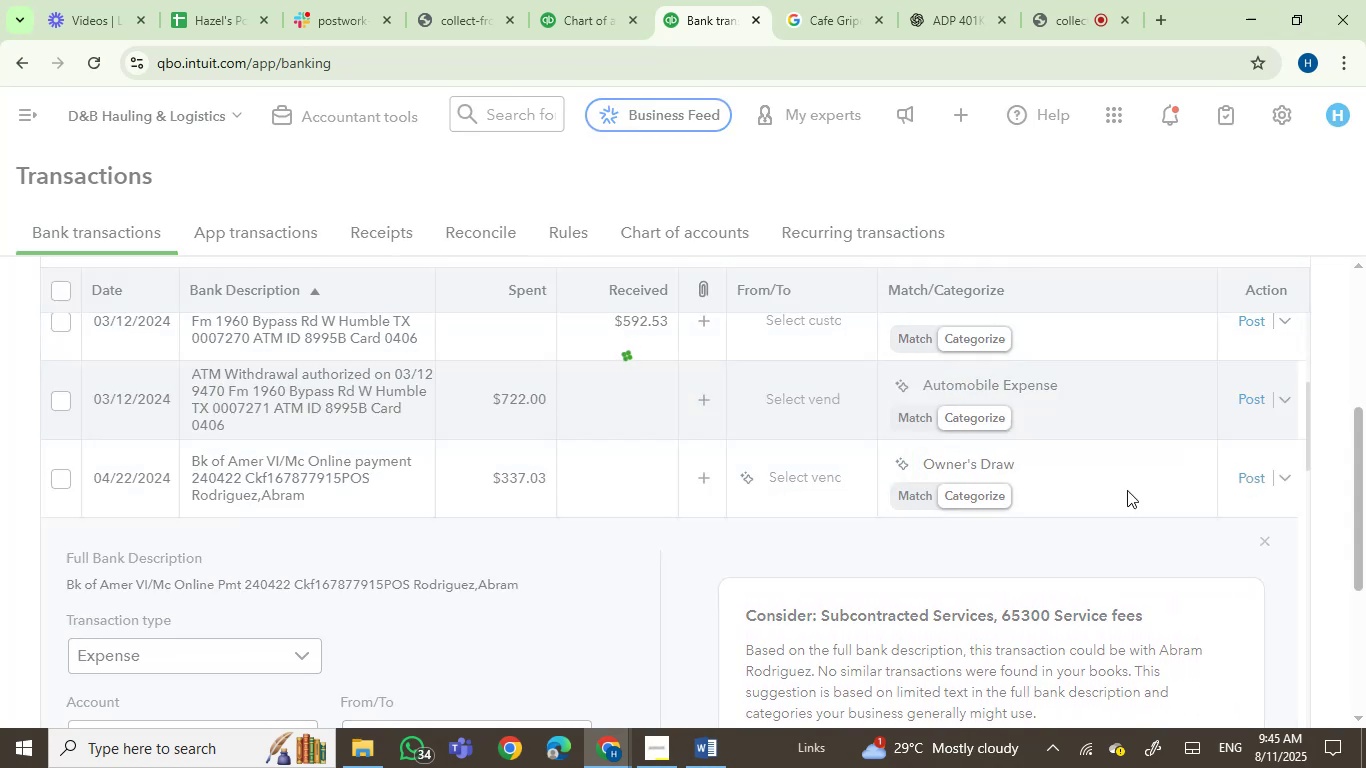 
mouse_move([849, 501])
 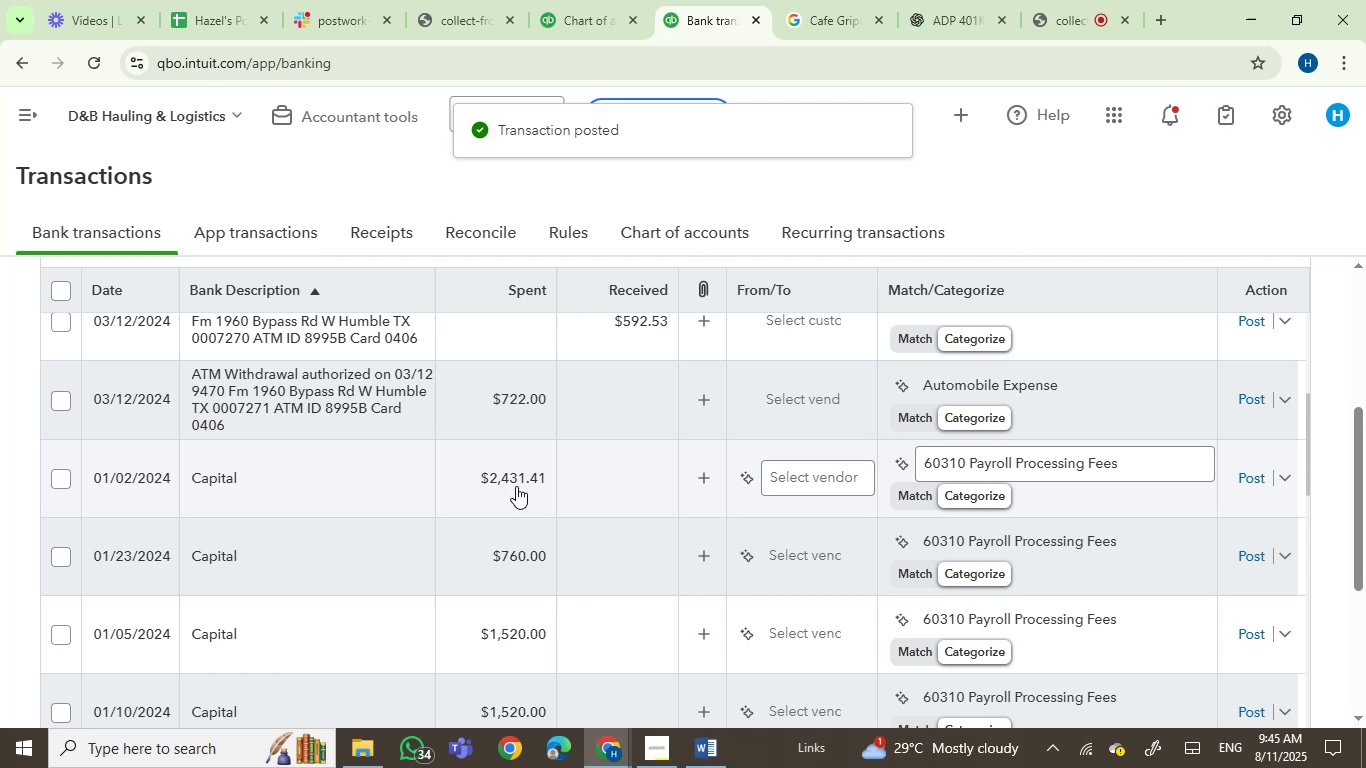 
scroll: coordinate [481, 487], scroll_direction: down, amount: 1.0
 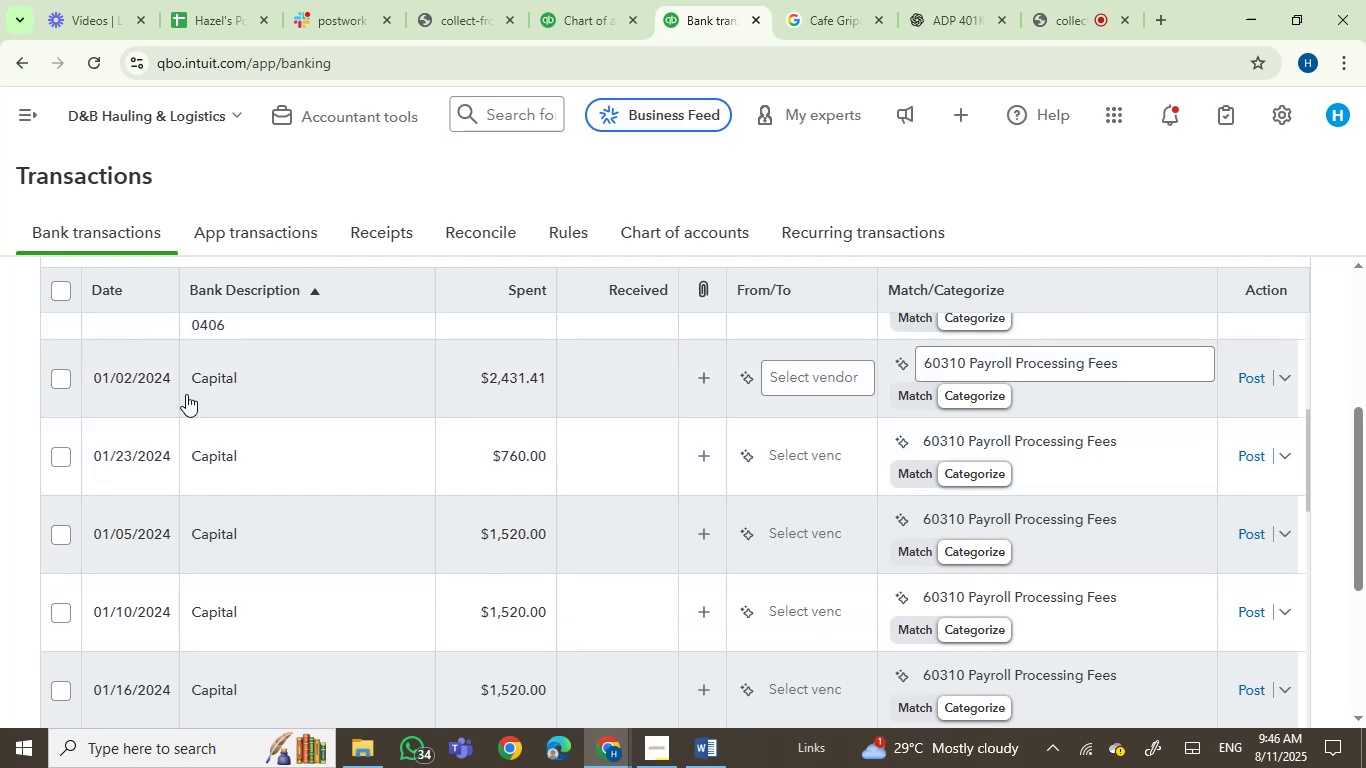 
mouse_move([227, 412])
 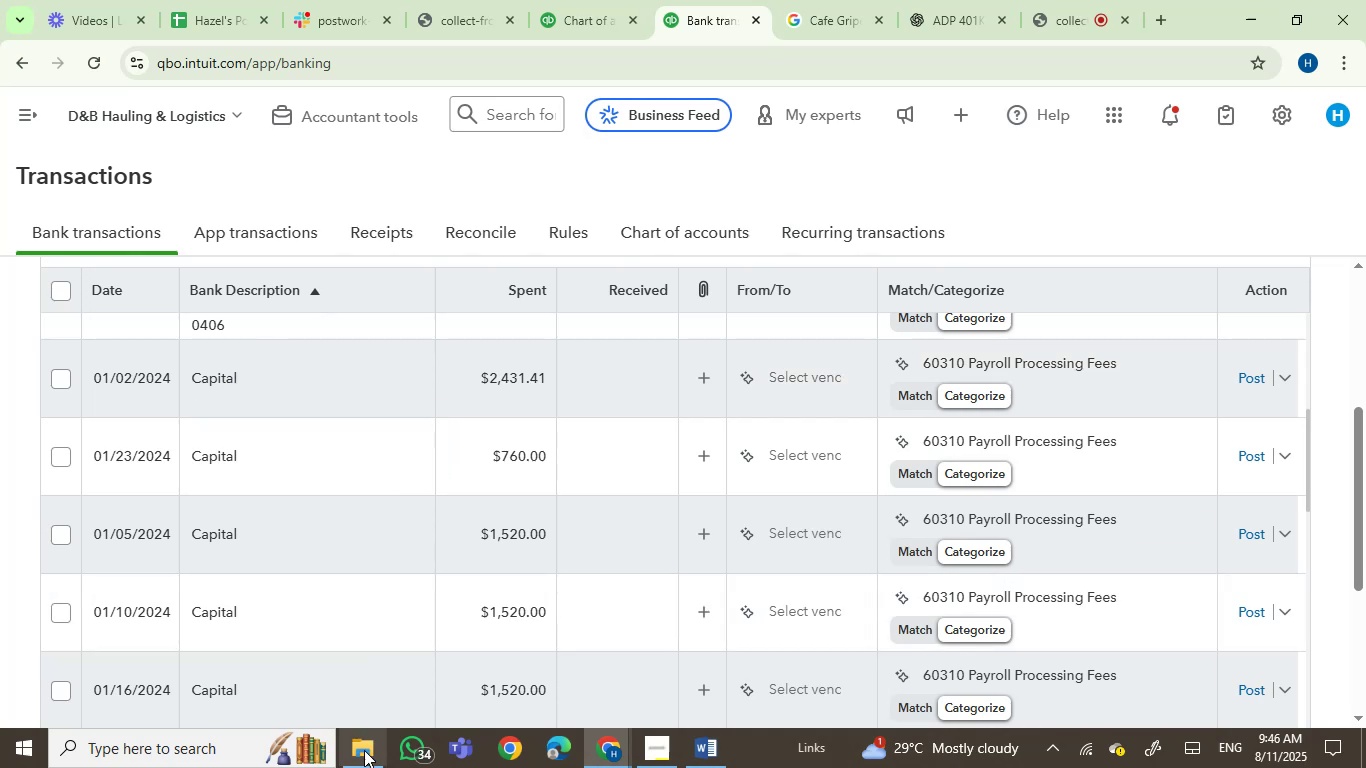 
left_click([364, 761])
 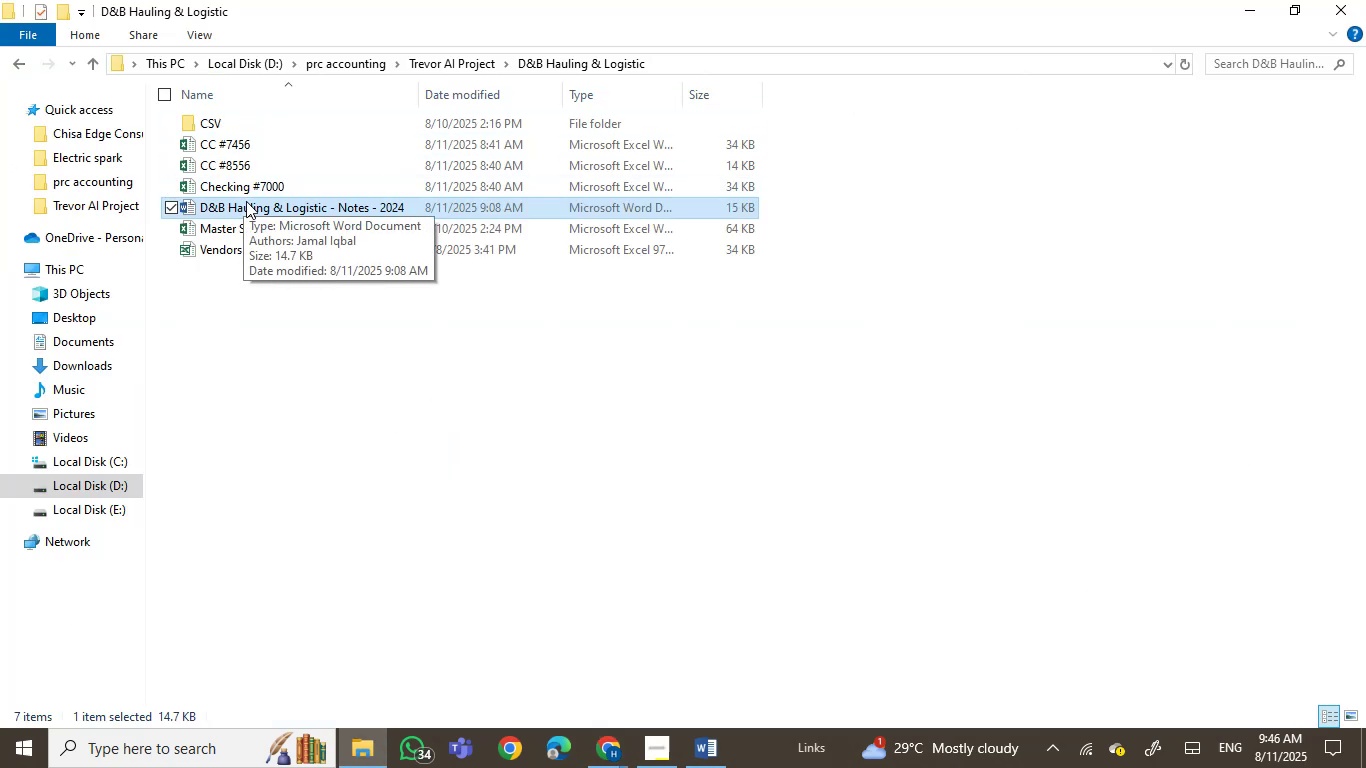 
double_click([249, 188])
 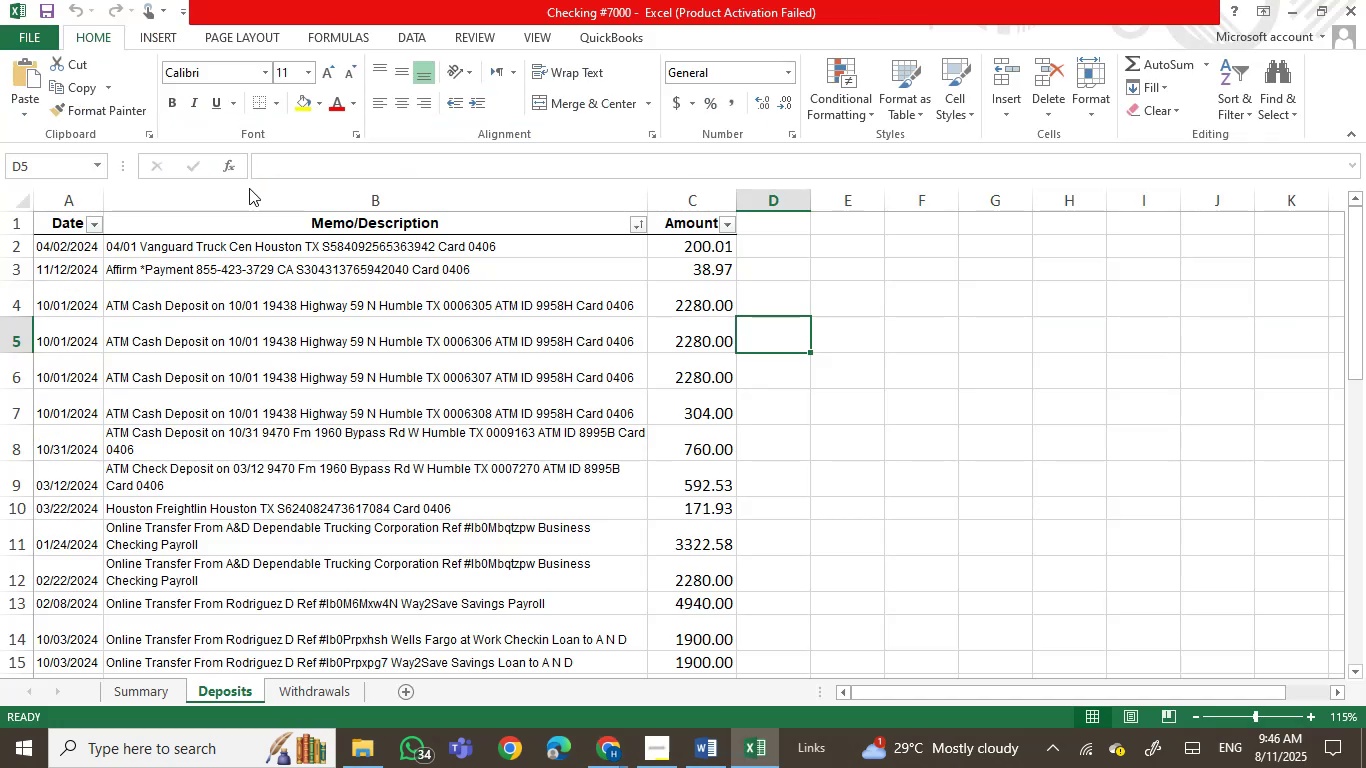 
wait(6.75)
 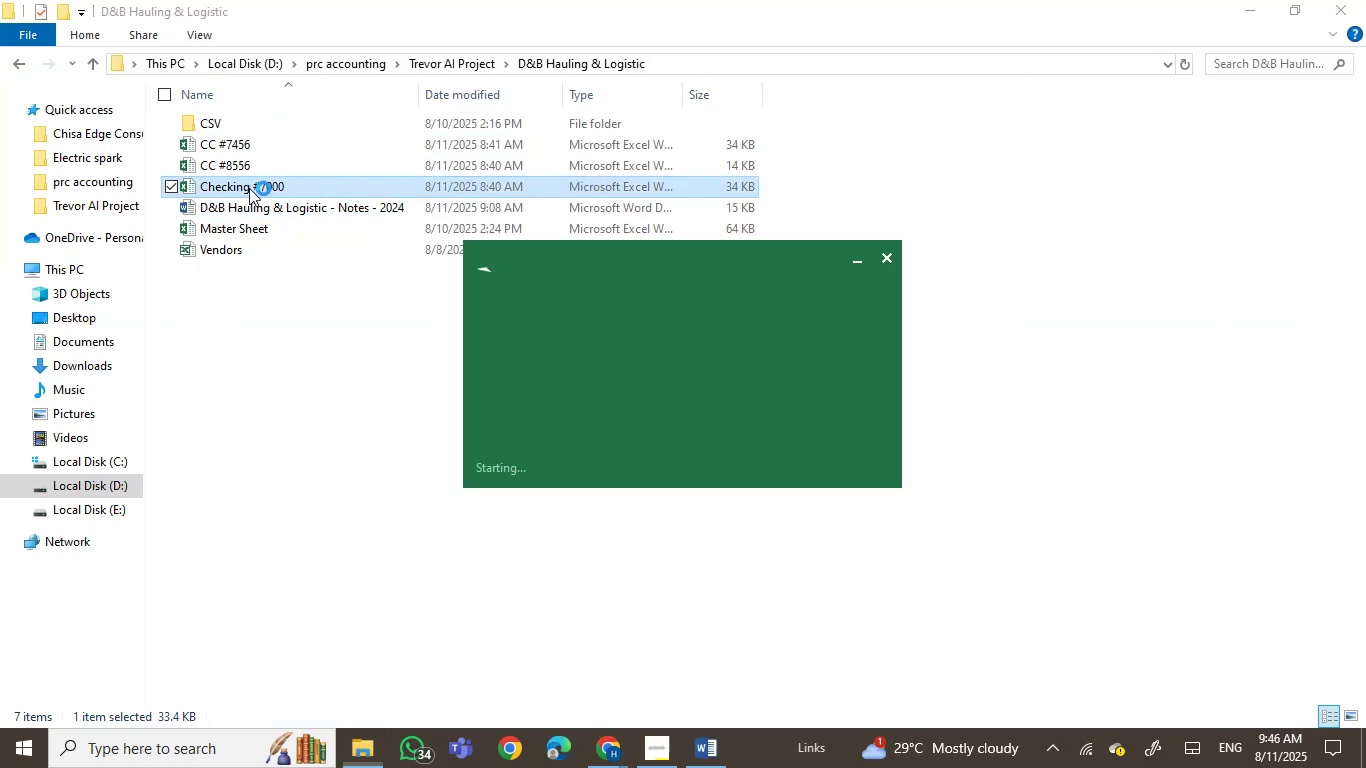 
key(Enter)
 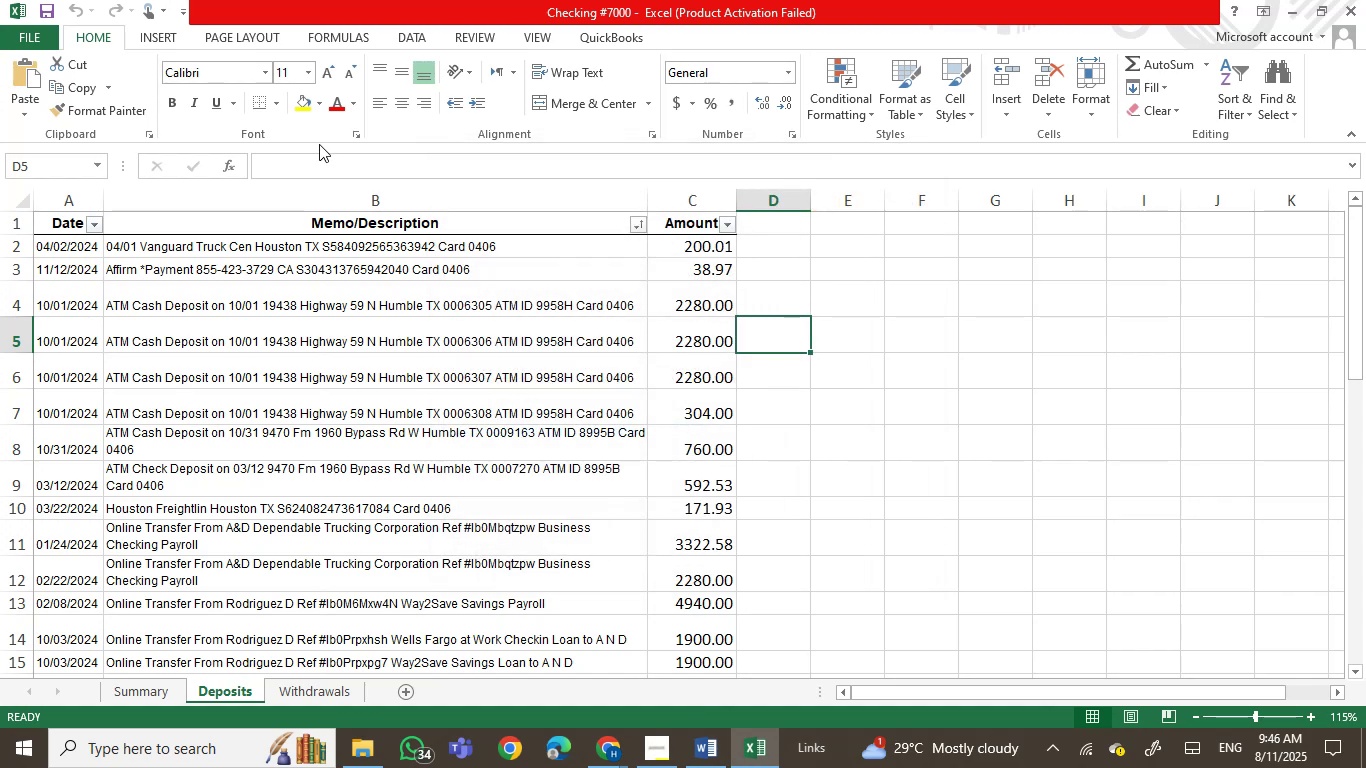 
wait(13.01)
 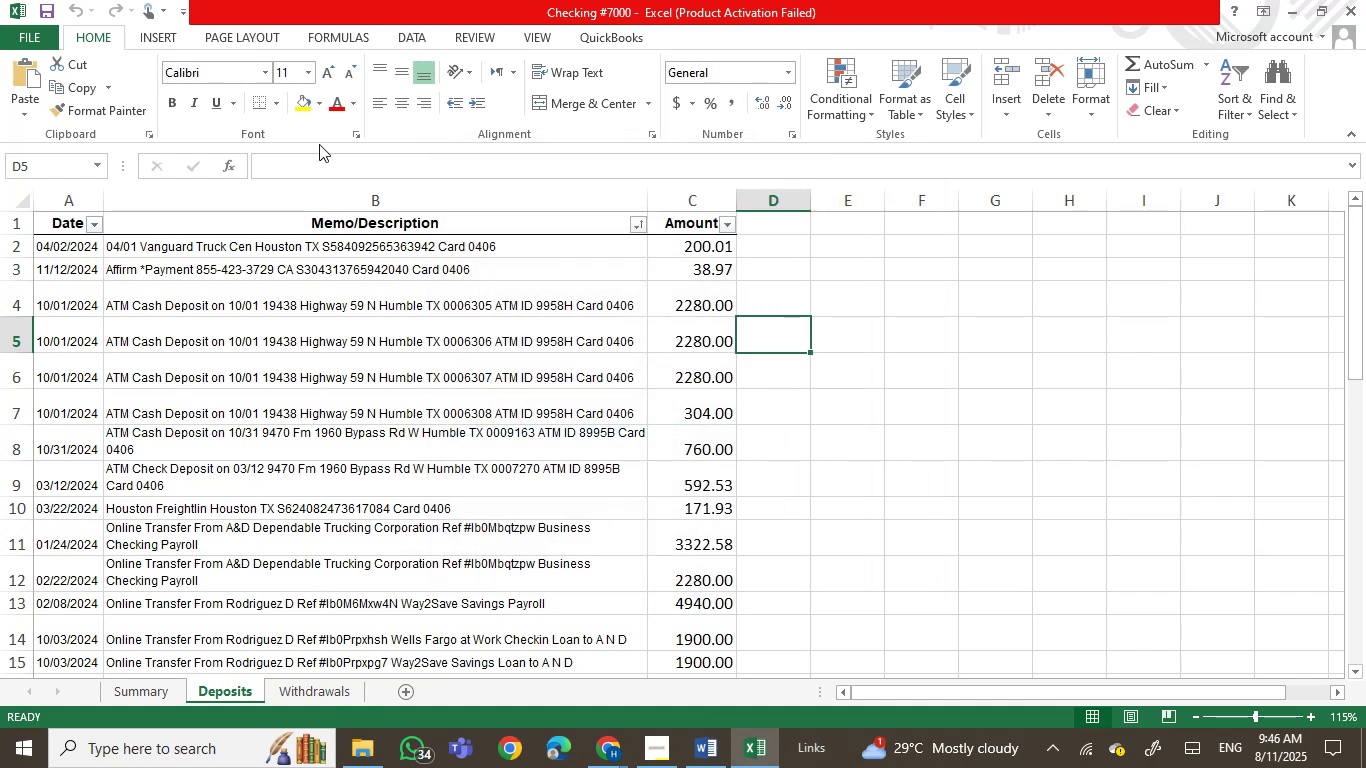 
left_click([153, 700])
 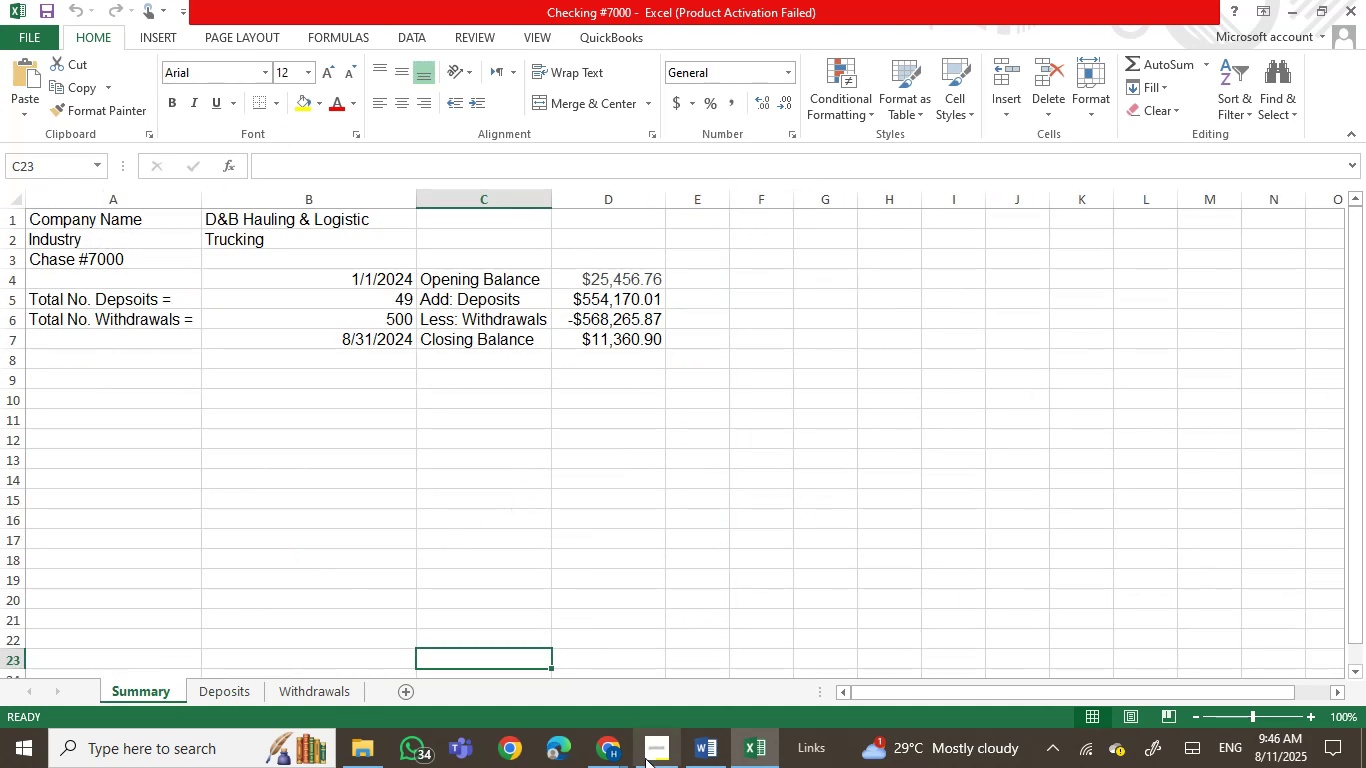 
left_click([755, 750])
 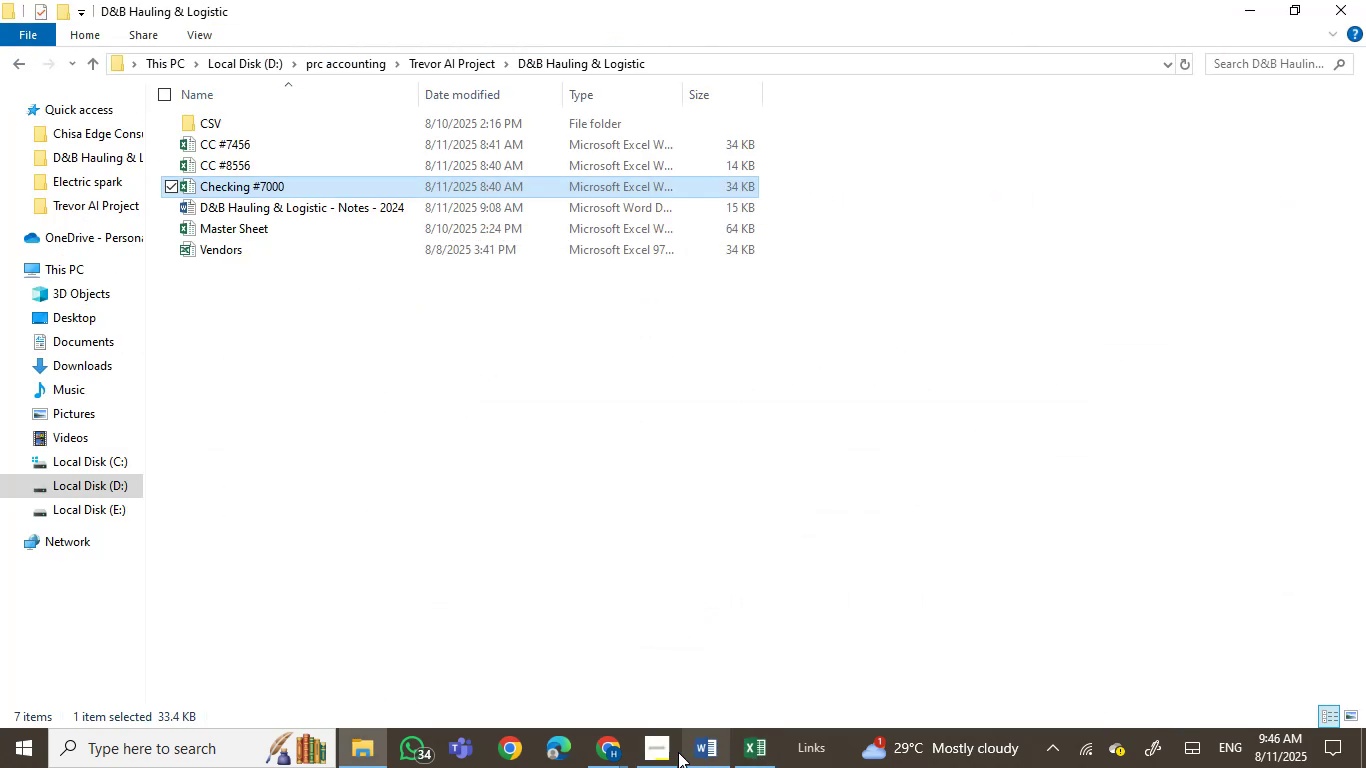 
left_click([602, 754])
 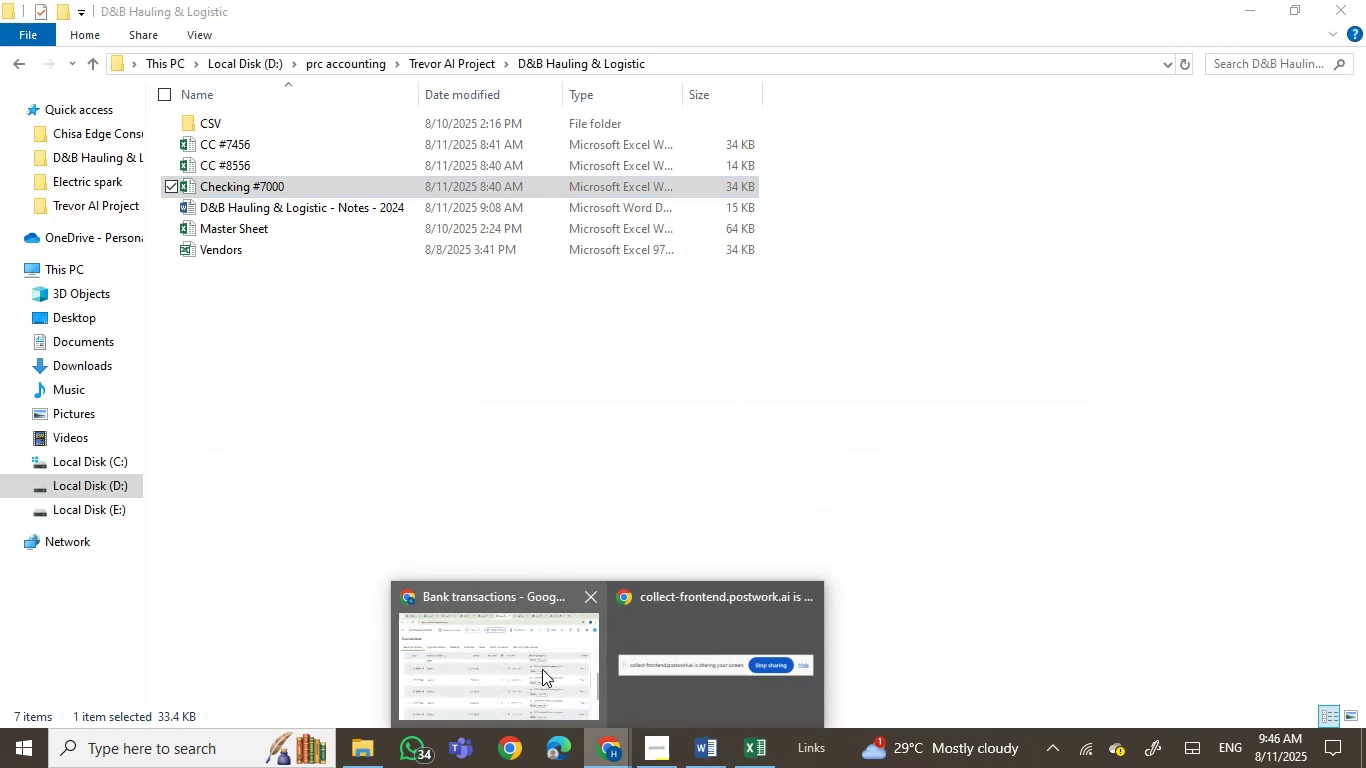 
left_click([538, 665])
 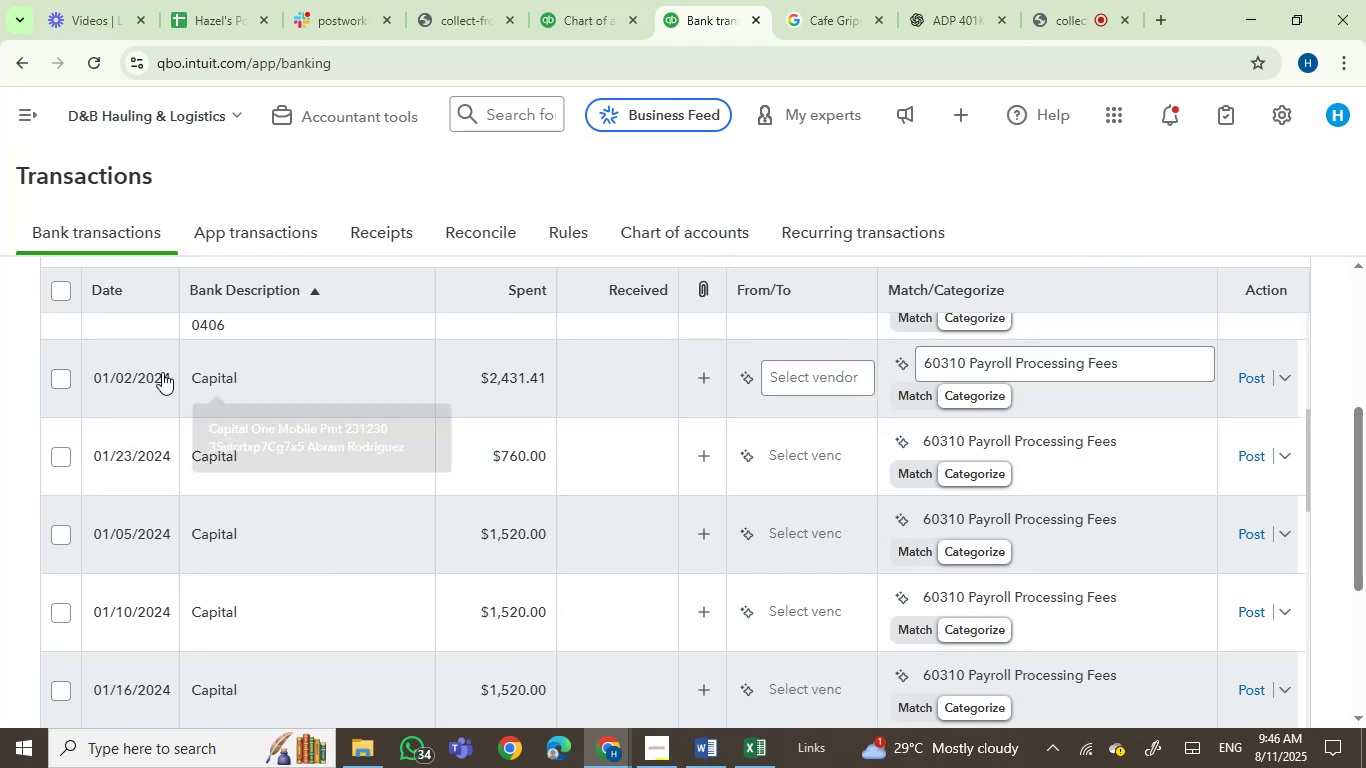 
mouse_move([190, 387])
 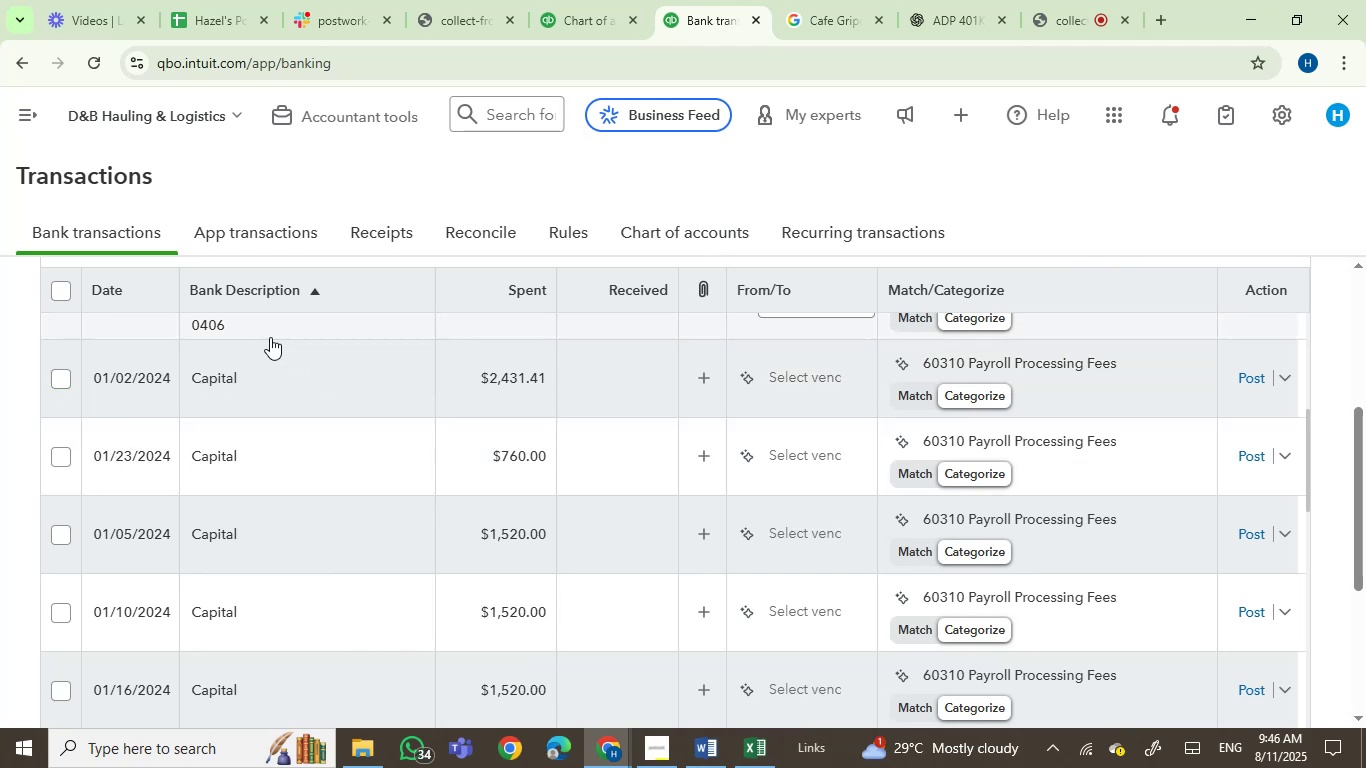 
scroll: coordinate [266, 467], scroll_direction: up, amount: 1.0
 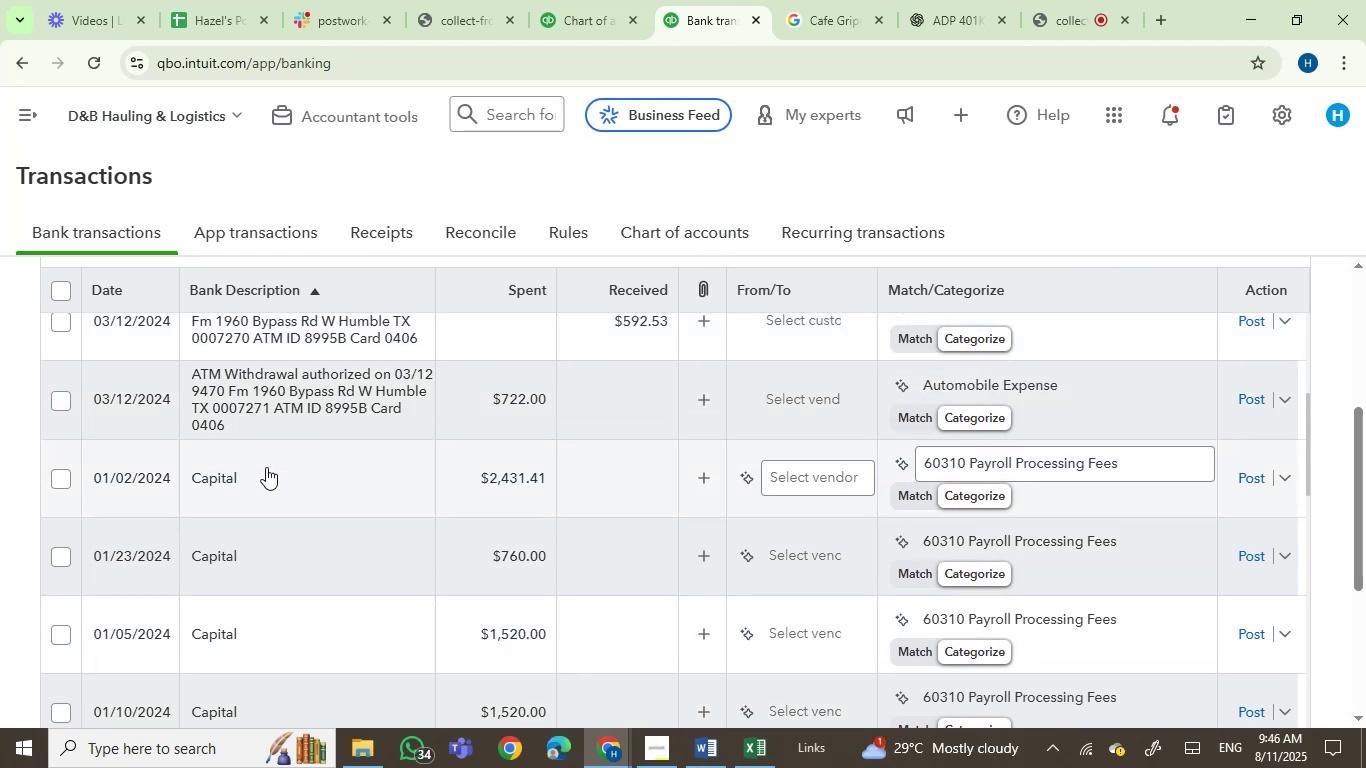 
scroll: coordinate [266, 467], scroll_direction: down, amount: 1.0
 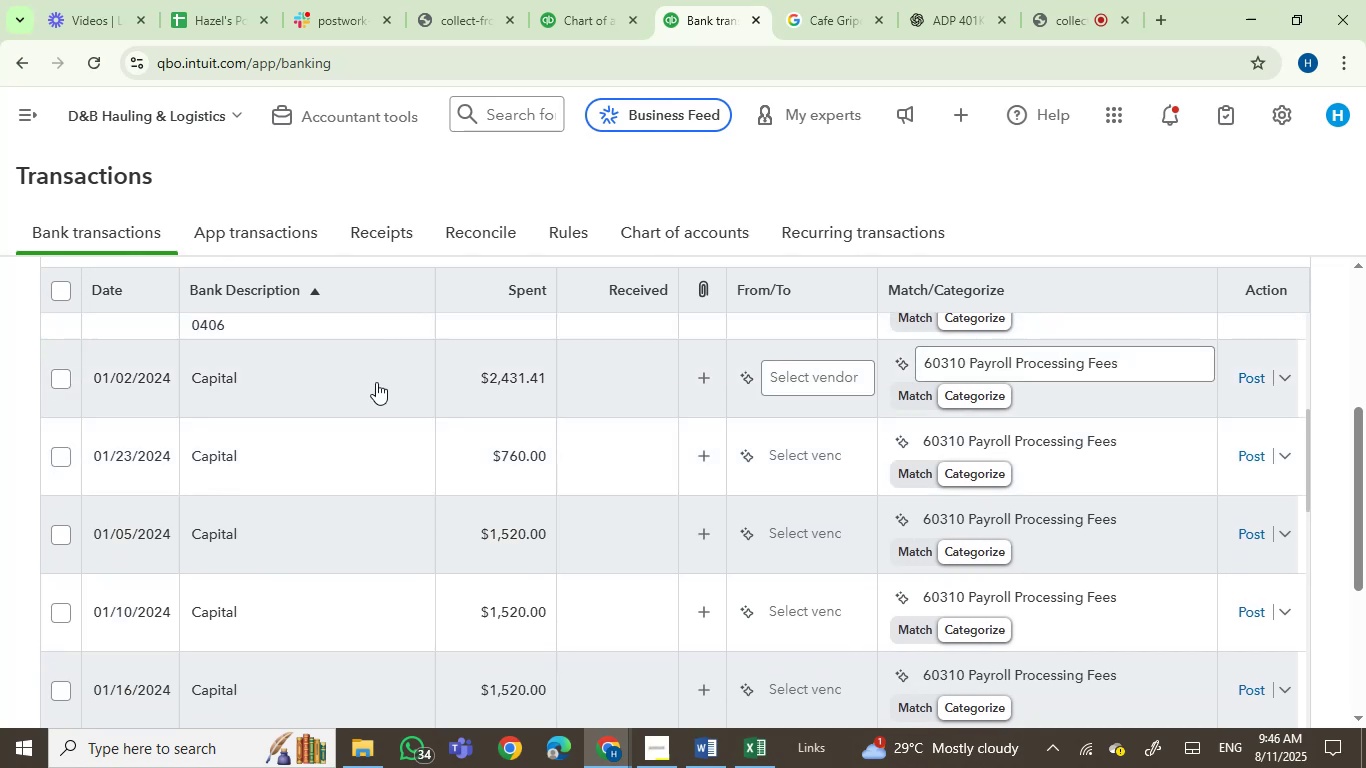 
wait(5.34)
 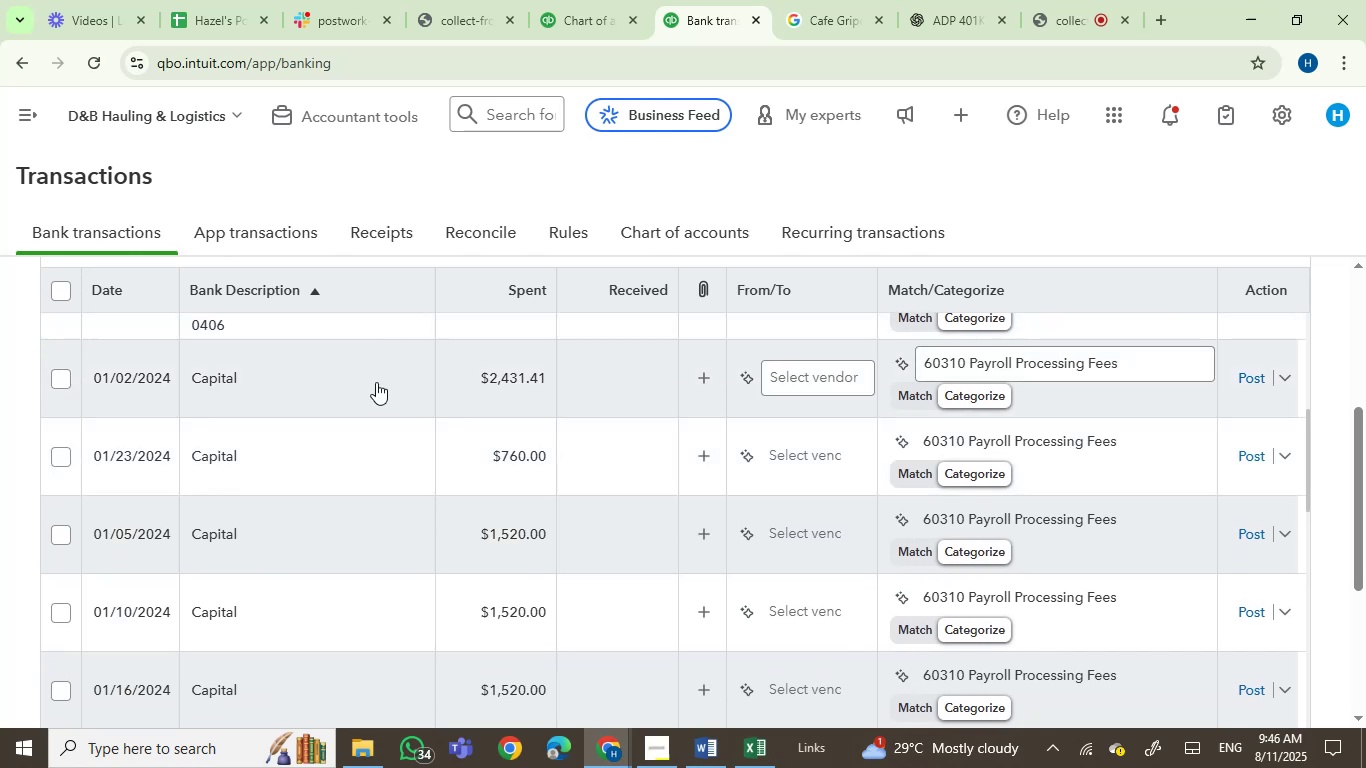 
mouse_move([193, 382])
 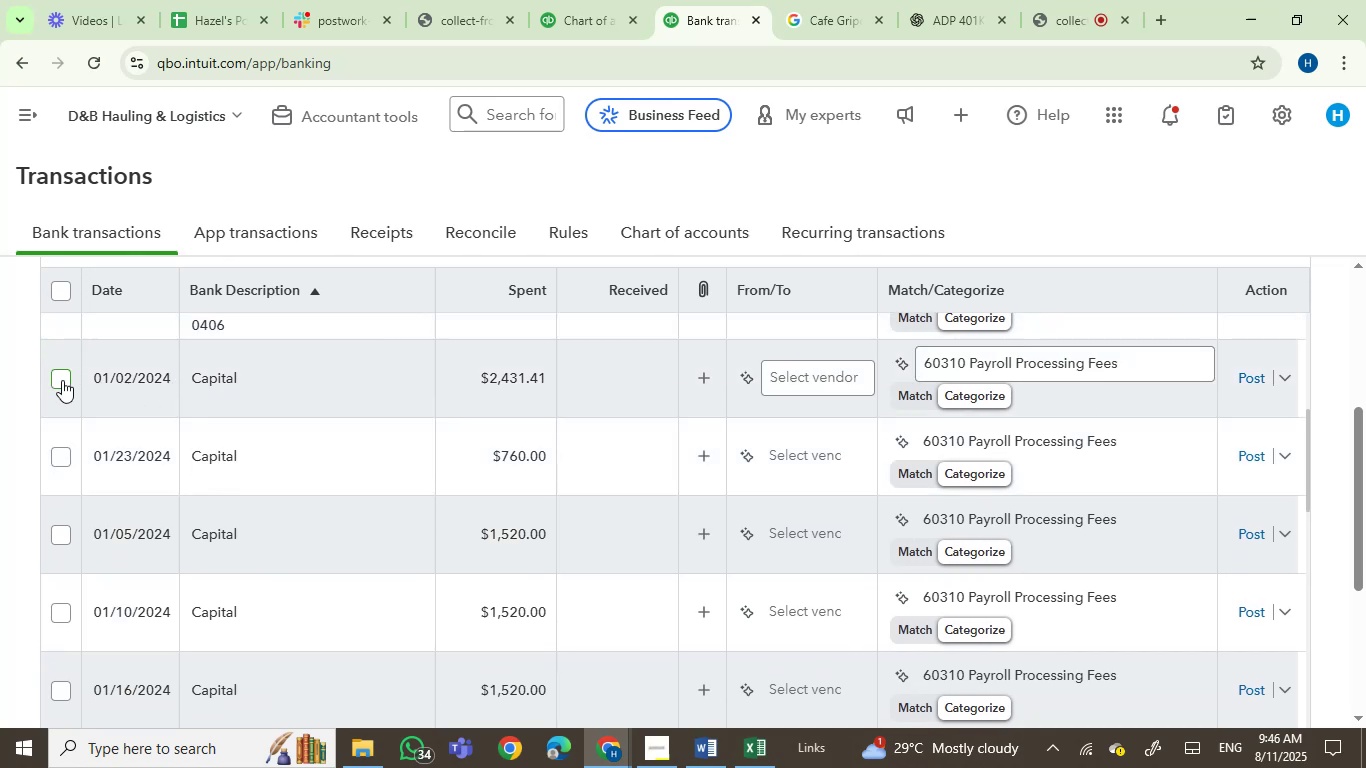 
left_click([62, 380])
 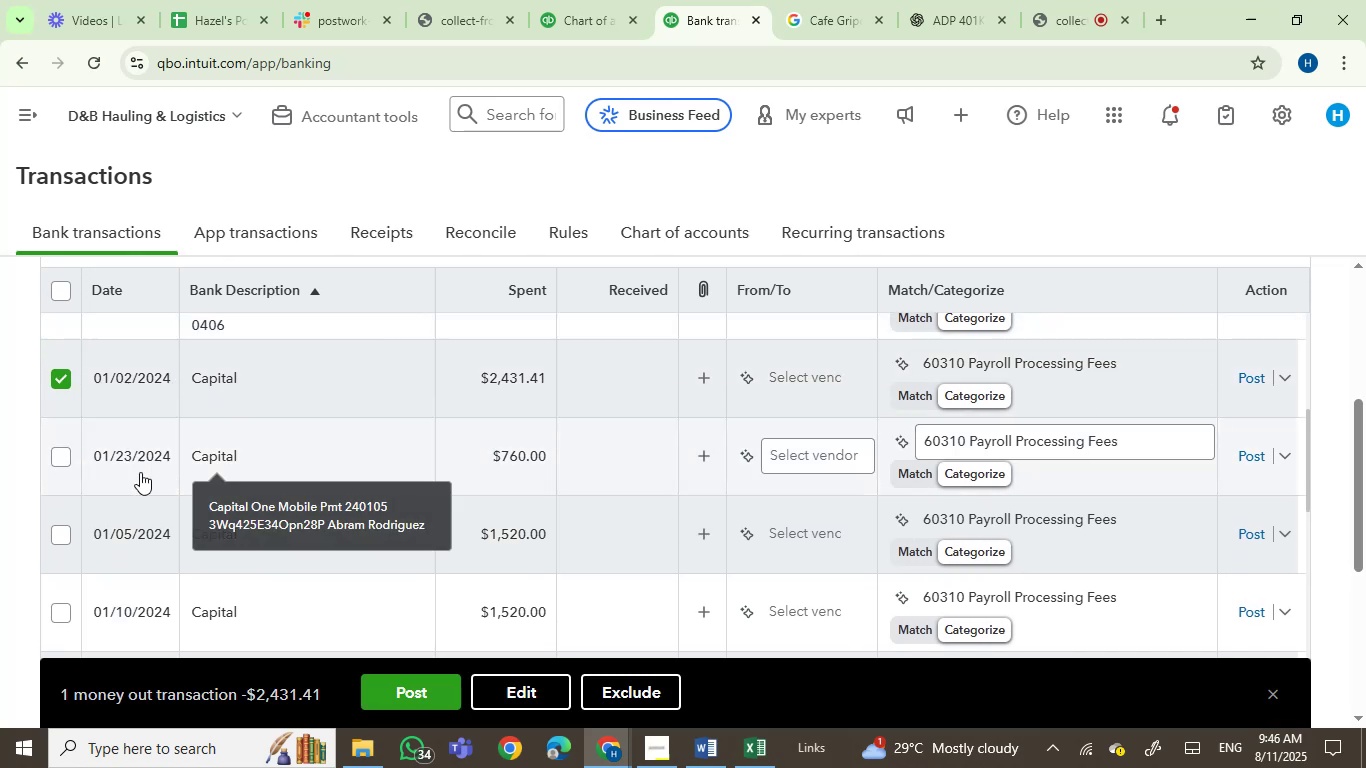 
left_click([60, 458])
 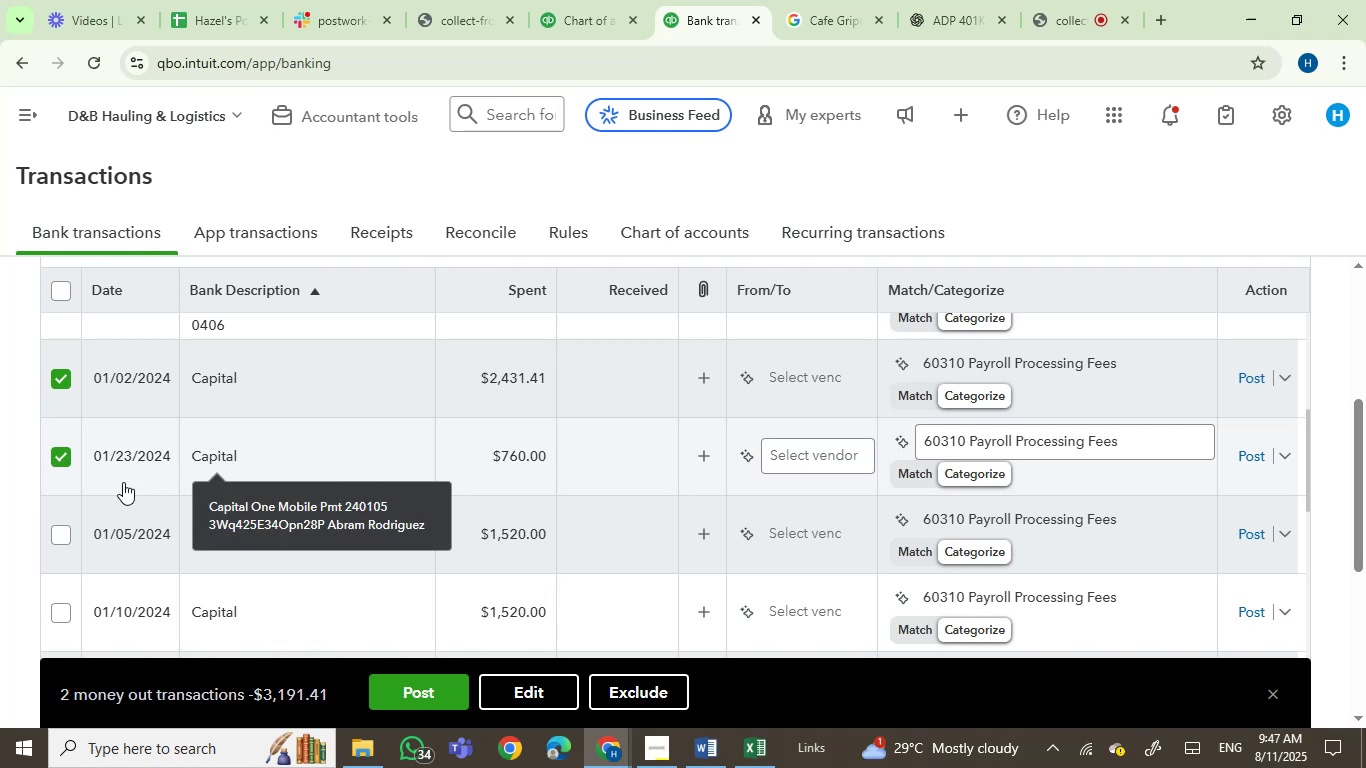 
left_click([59, 531])
 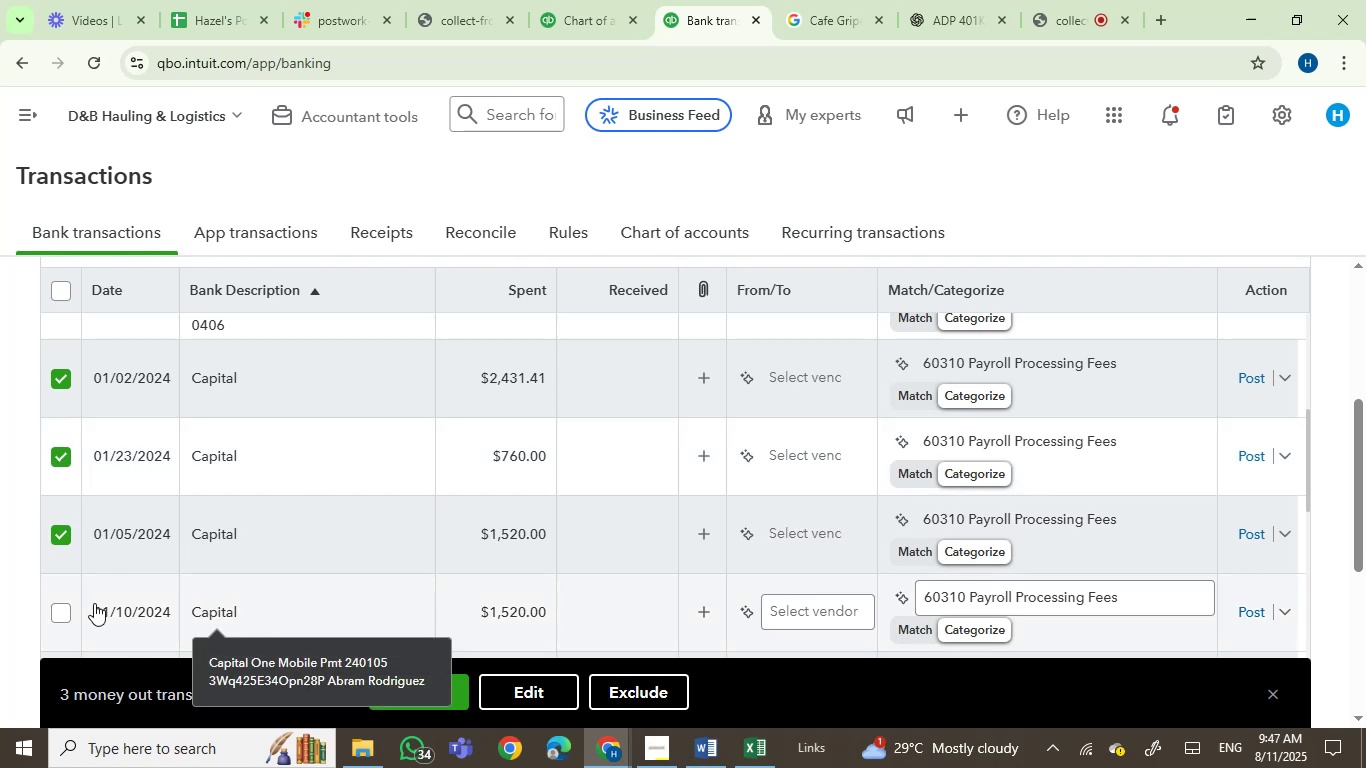 
left_click([61, 606])
 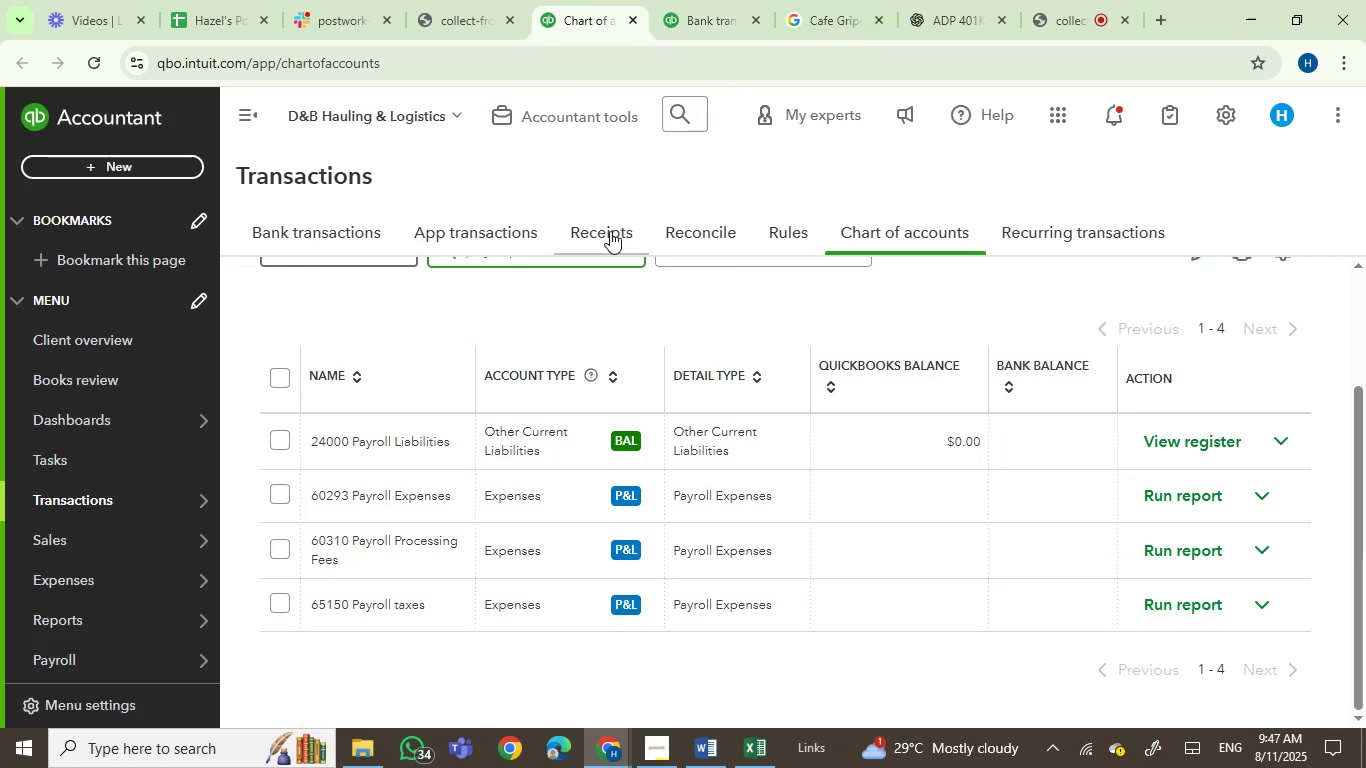 
scroll: coordinate [770, 482], scroll_direction: up, amount: 1.0
 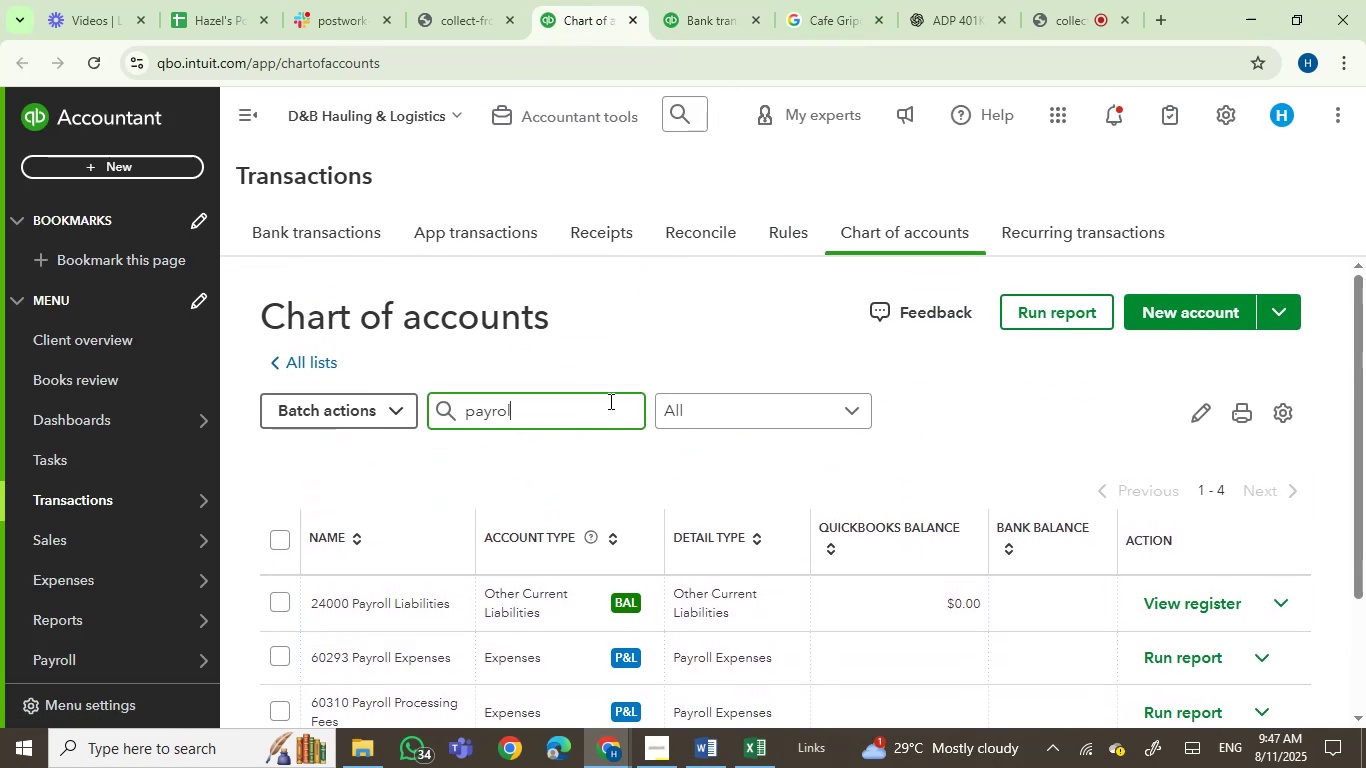 
left_click_drag(start_coordinate=[556, 400], to_coordinate=[419, 406])
 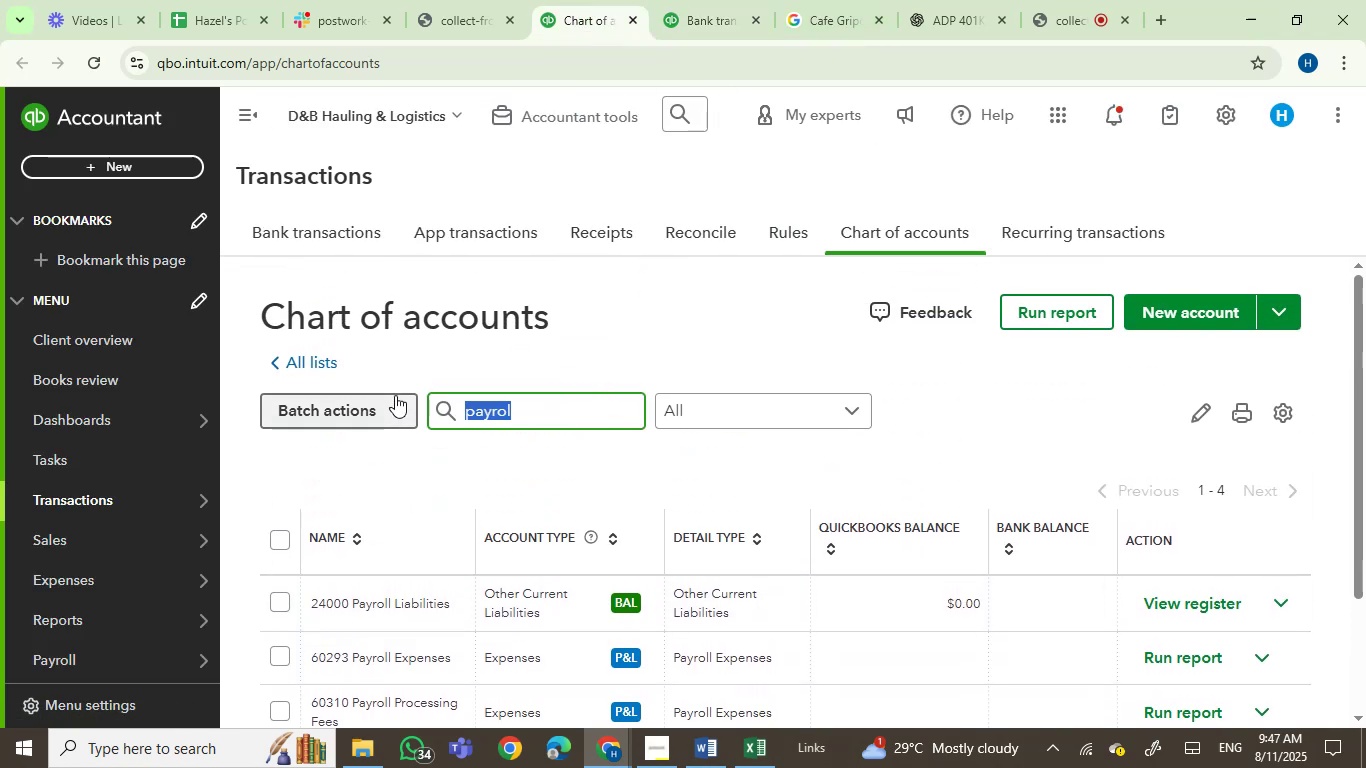 
key(Backspace)
 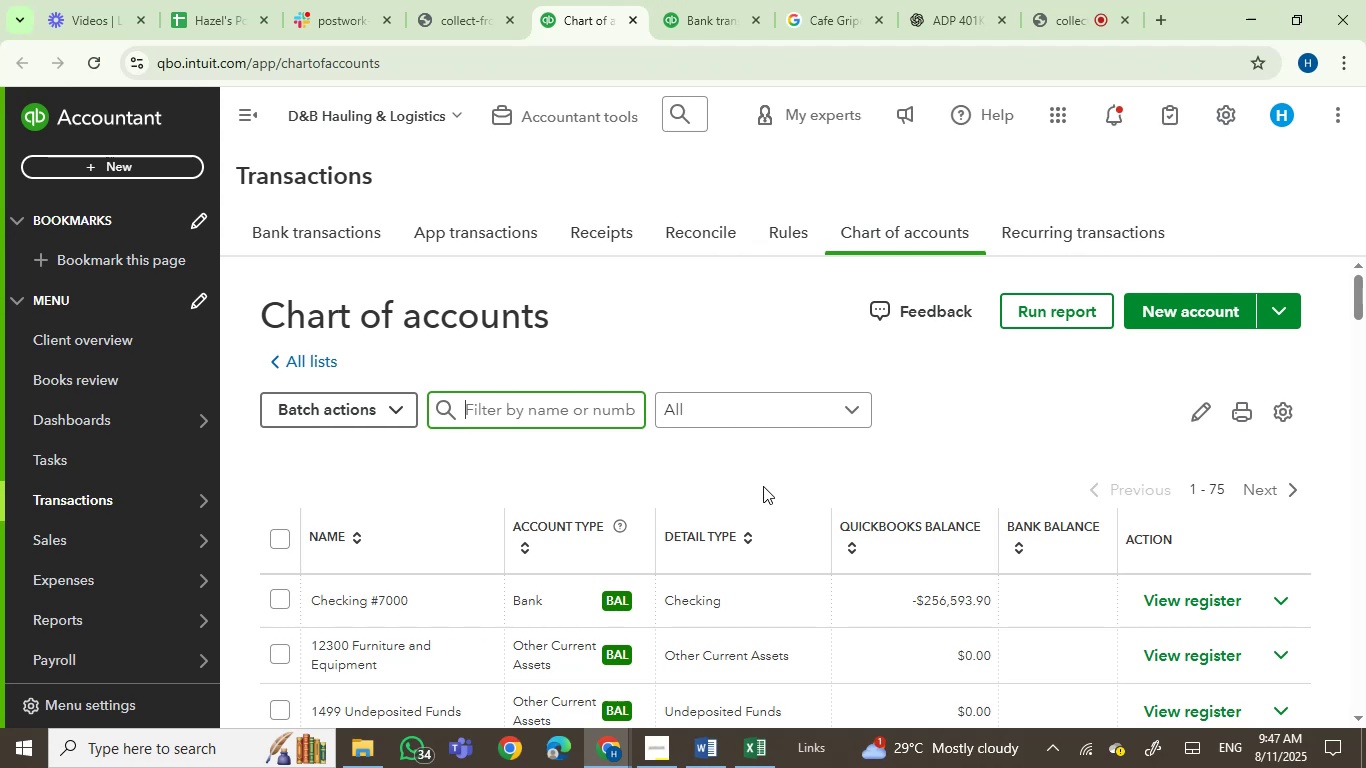 
wait(43.86)
 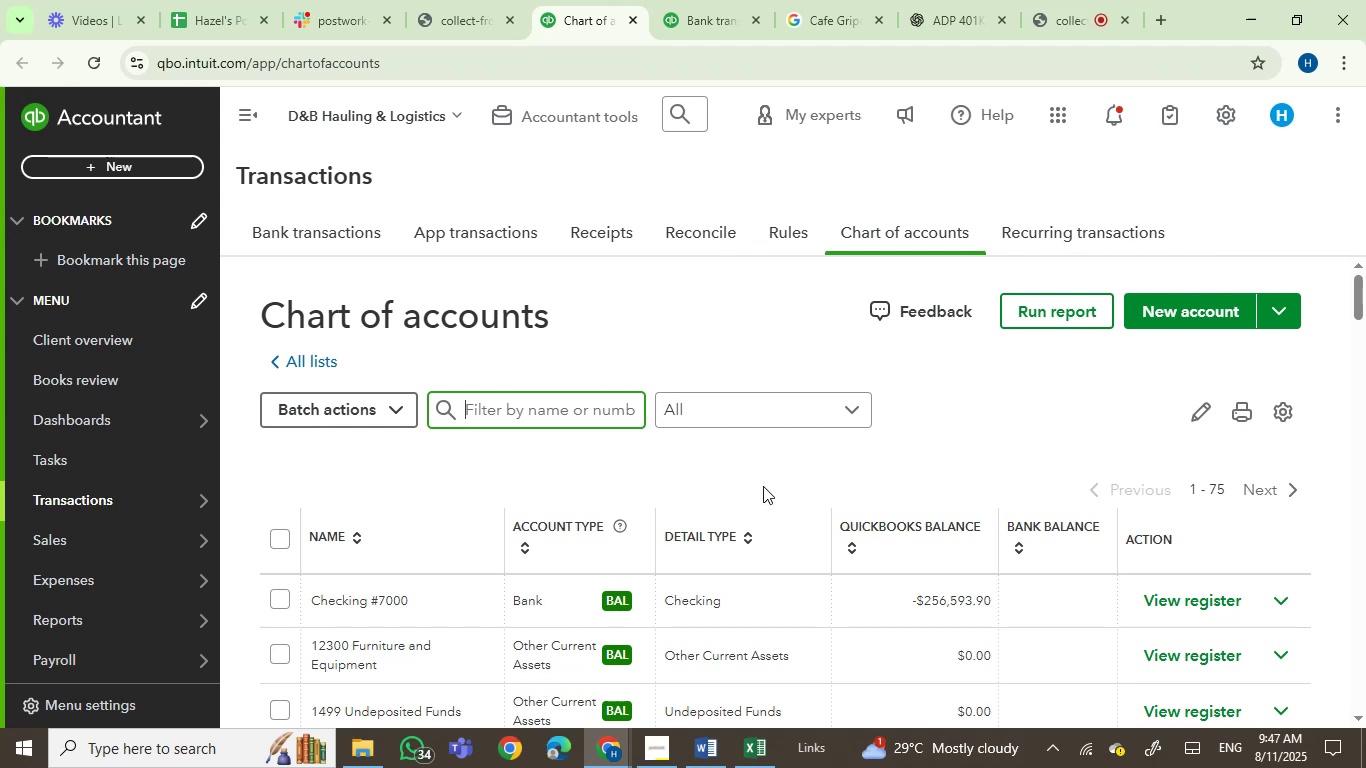 
scroll: coordinate [682, 491], scroll_direction: down, amount: 1.0
 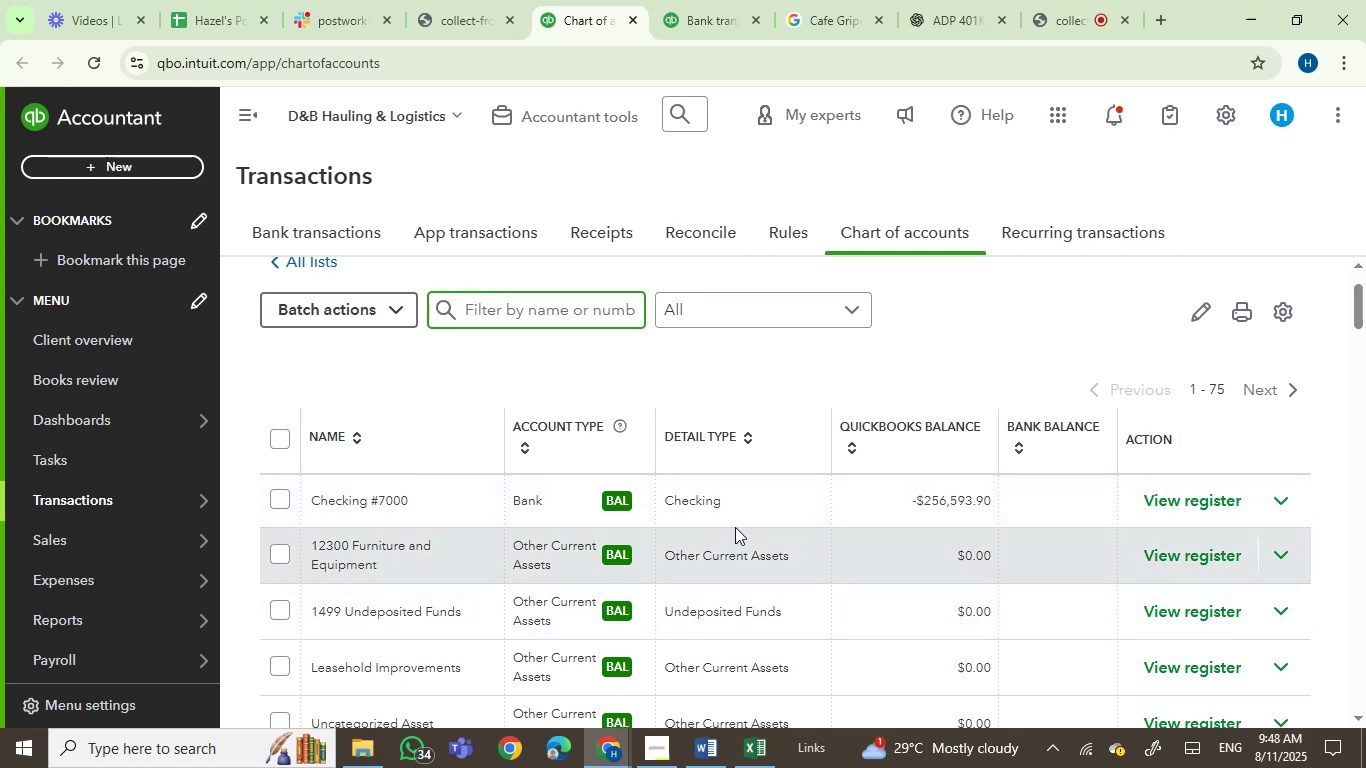 
wait(13.96)
 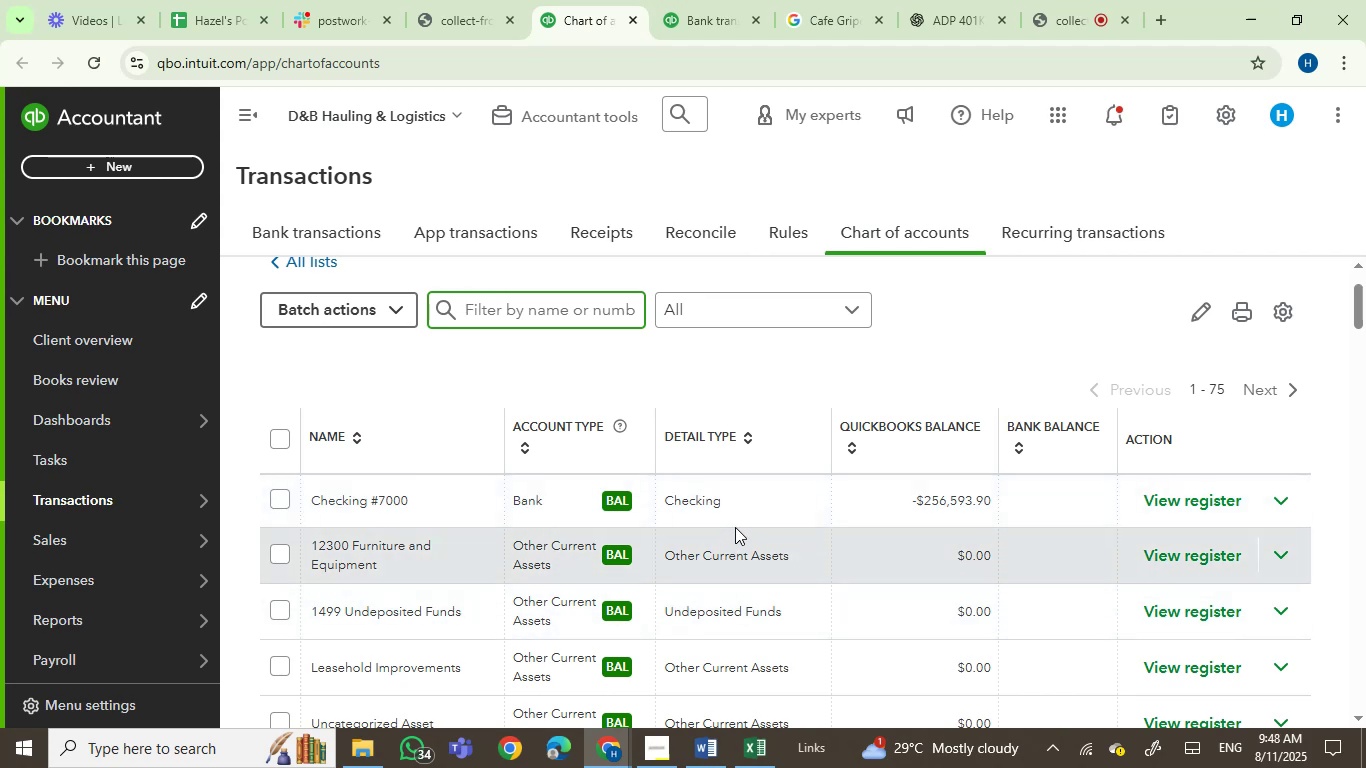 
type(cost)
 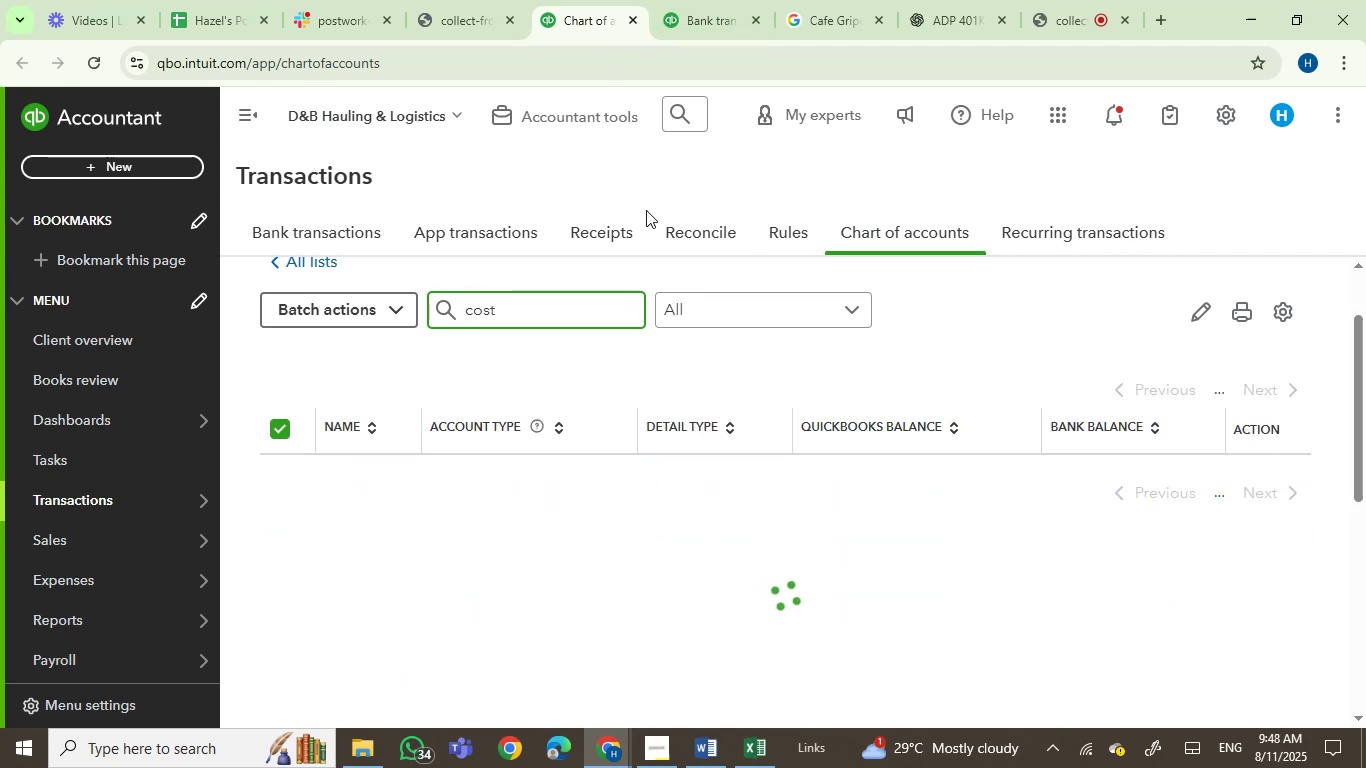 
scroll: coordinate [839, 382], scroll_direction: down, amount: 5.0
 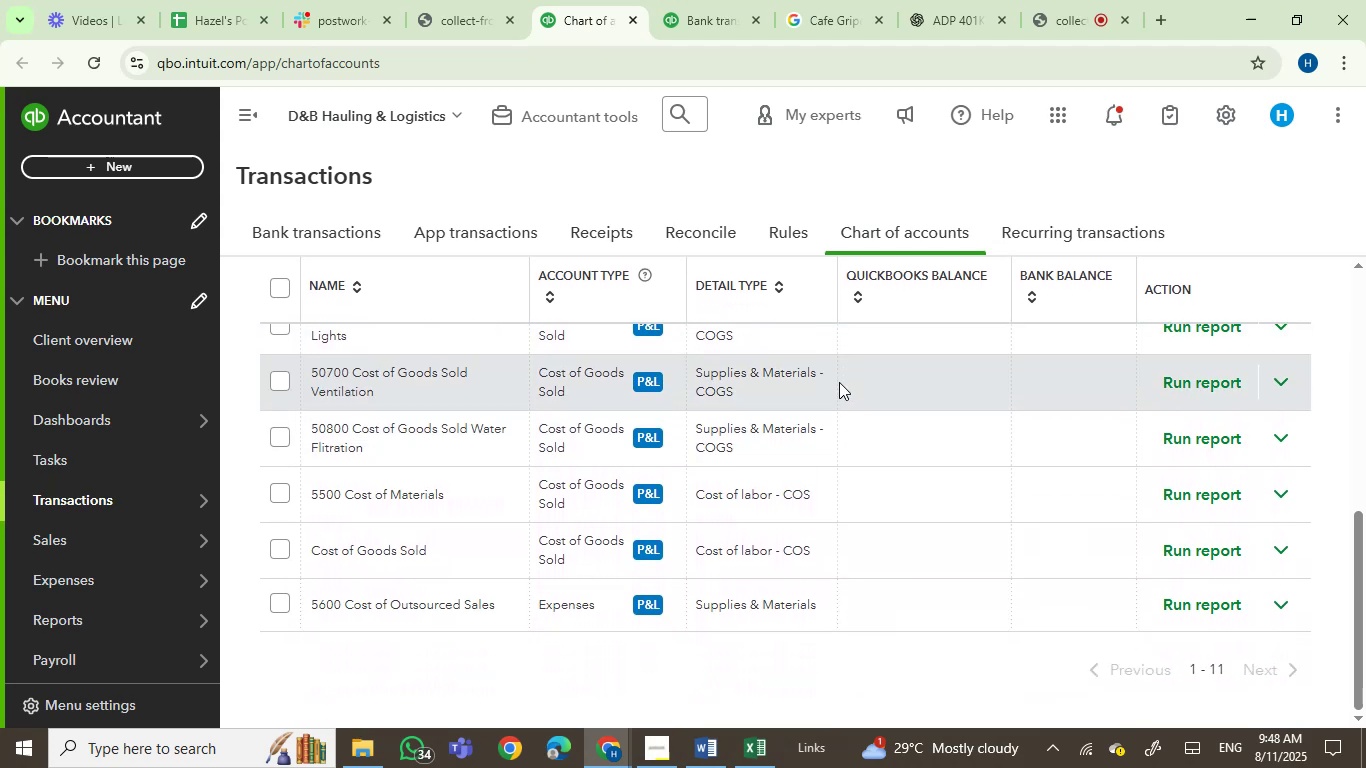 
scroll: coordinate [839, 382], scroll_direction: up, amount: 1.0
 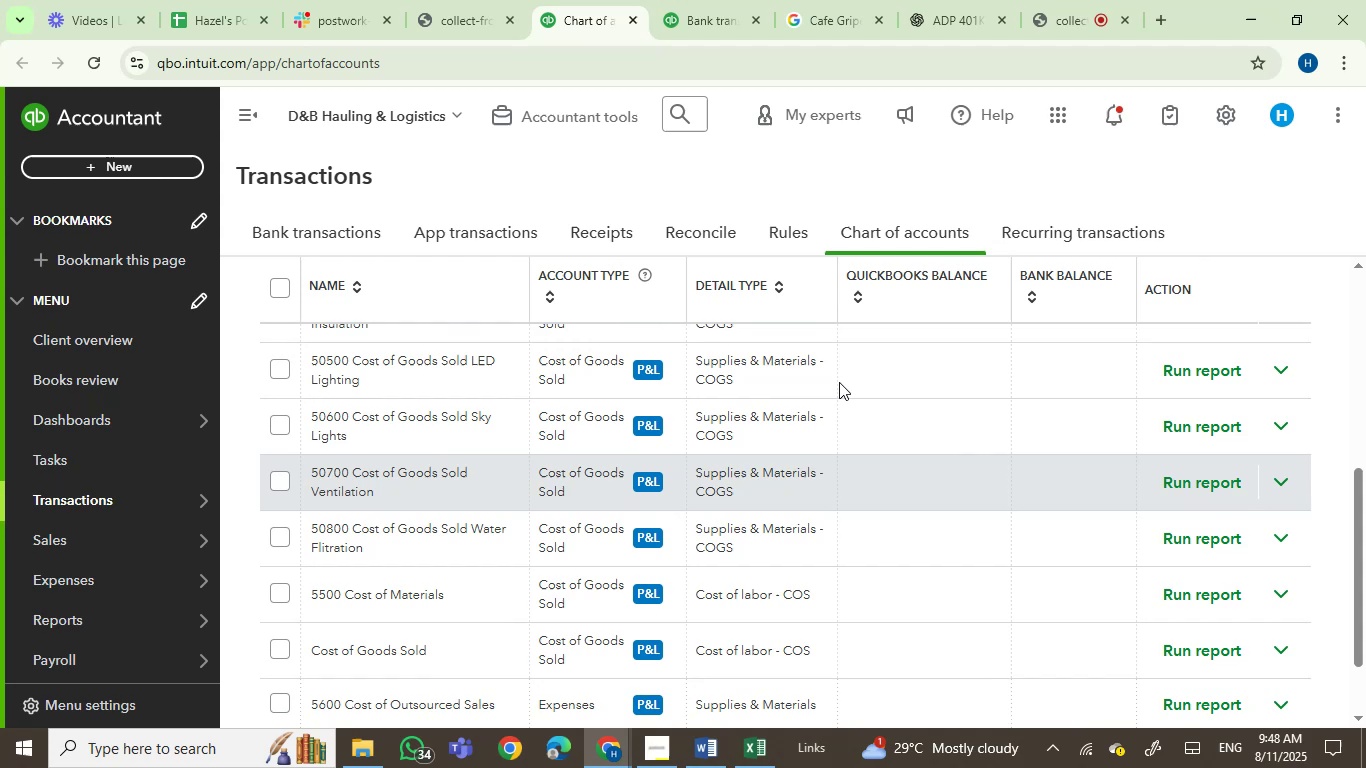 
scroll: coordinate [839, 382], scroll_direction: down, amount: 1.0
 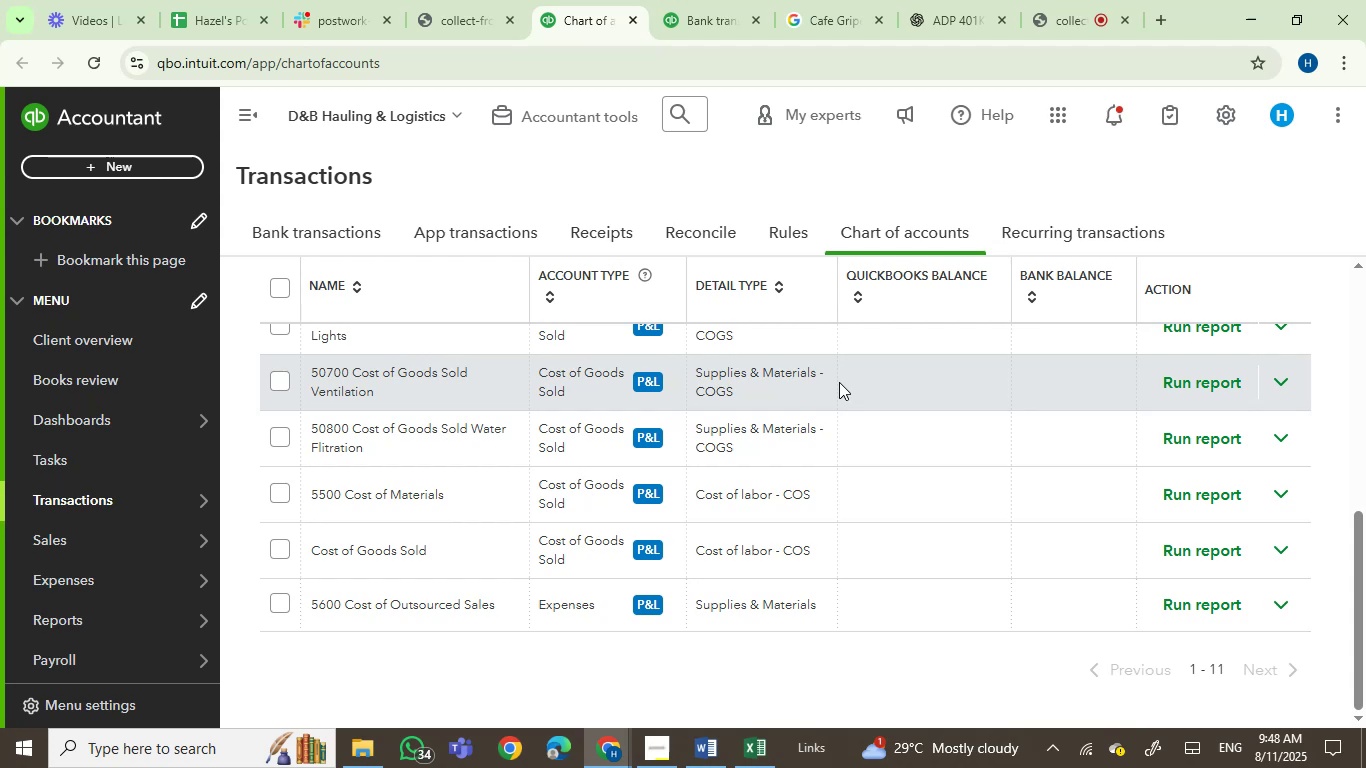 
wait(16.65)
 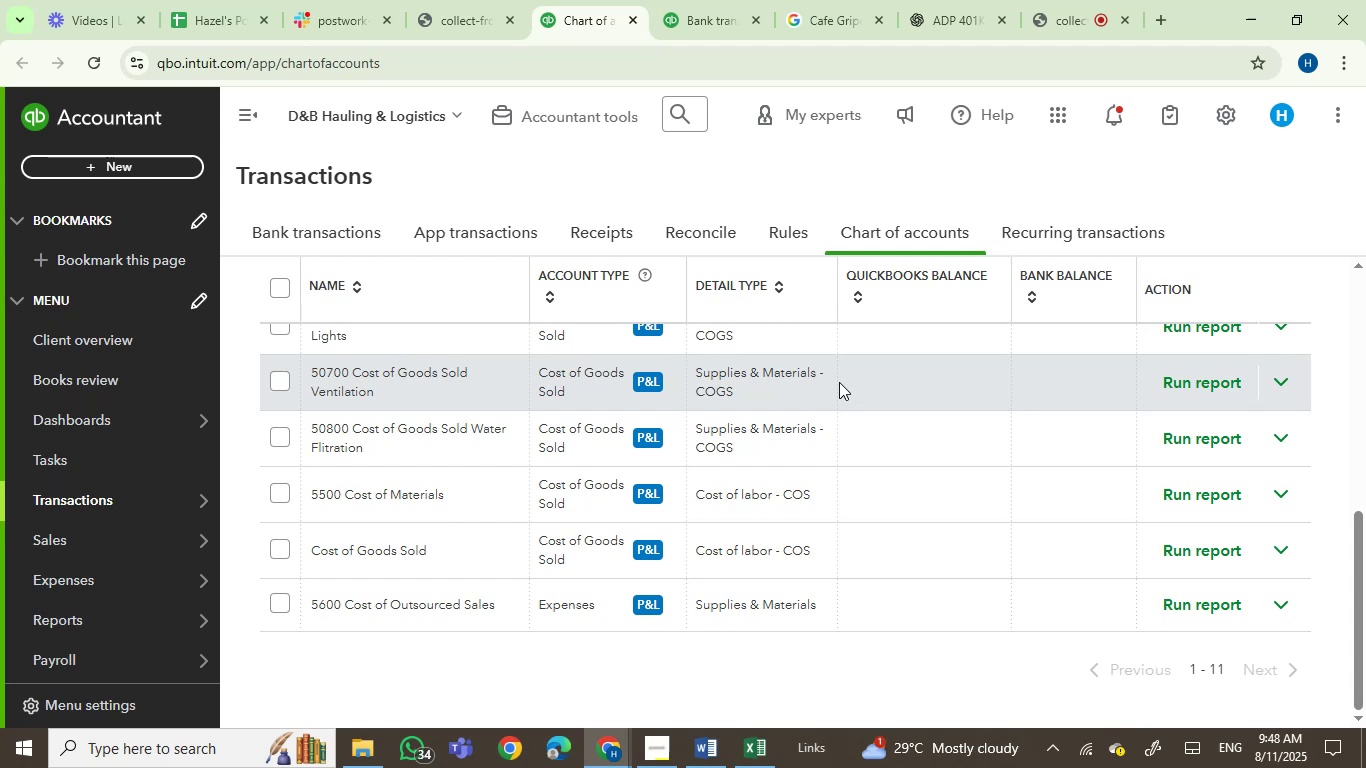 
scroll: coordinate [555, 653], scroll_direction: up, amount: 2.0
 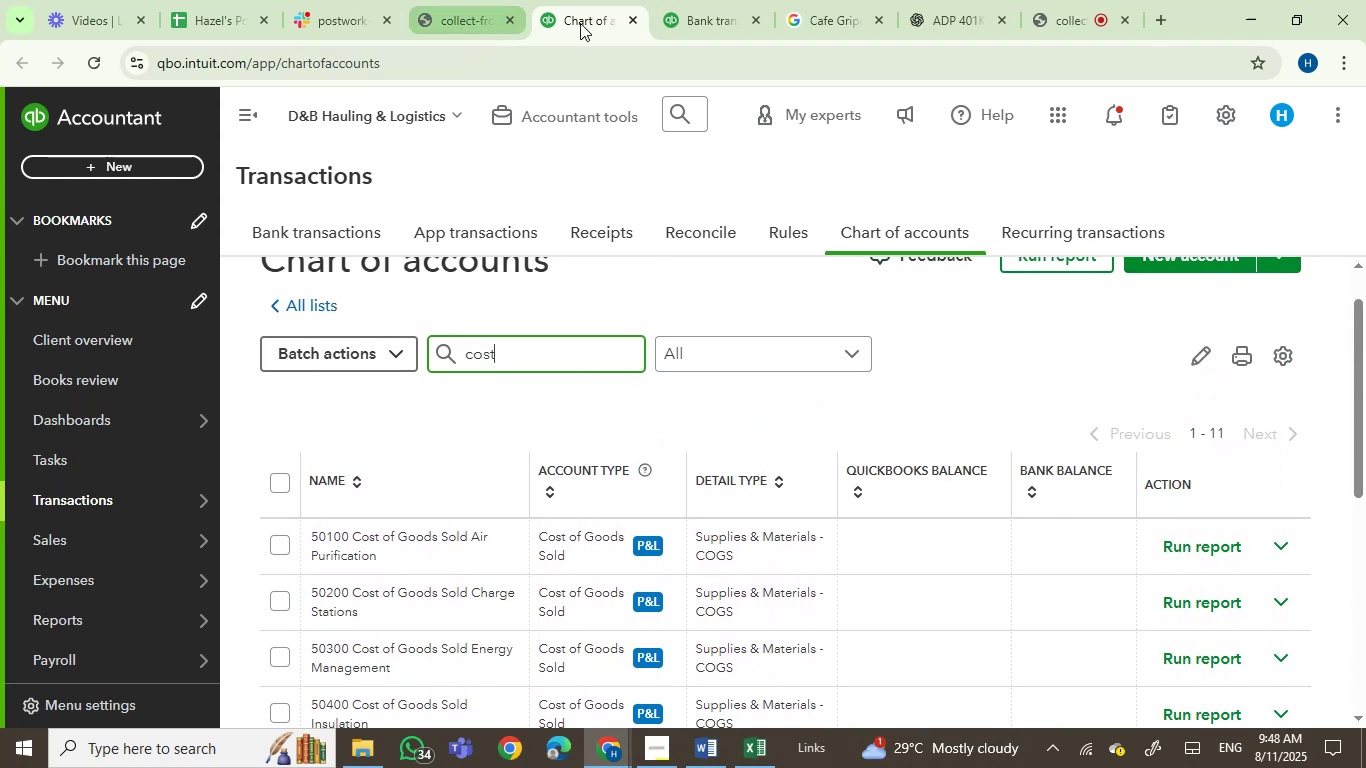 
left_click([685, 25])
 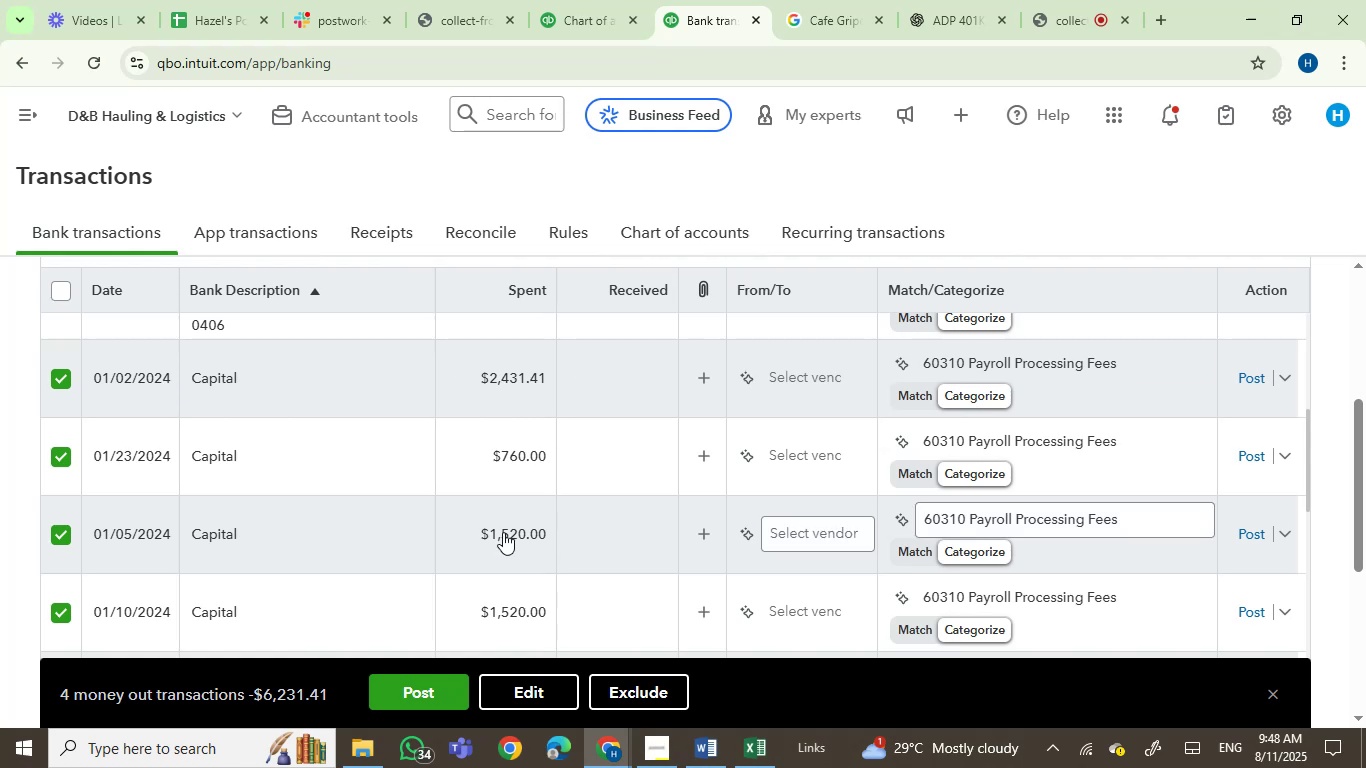 
scroll: coordinate [464, 543], scroll_direction: down, amount: 2.0
 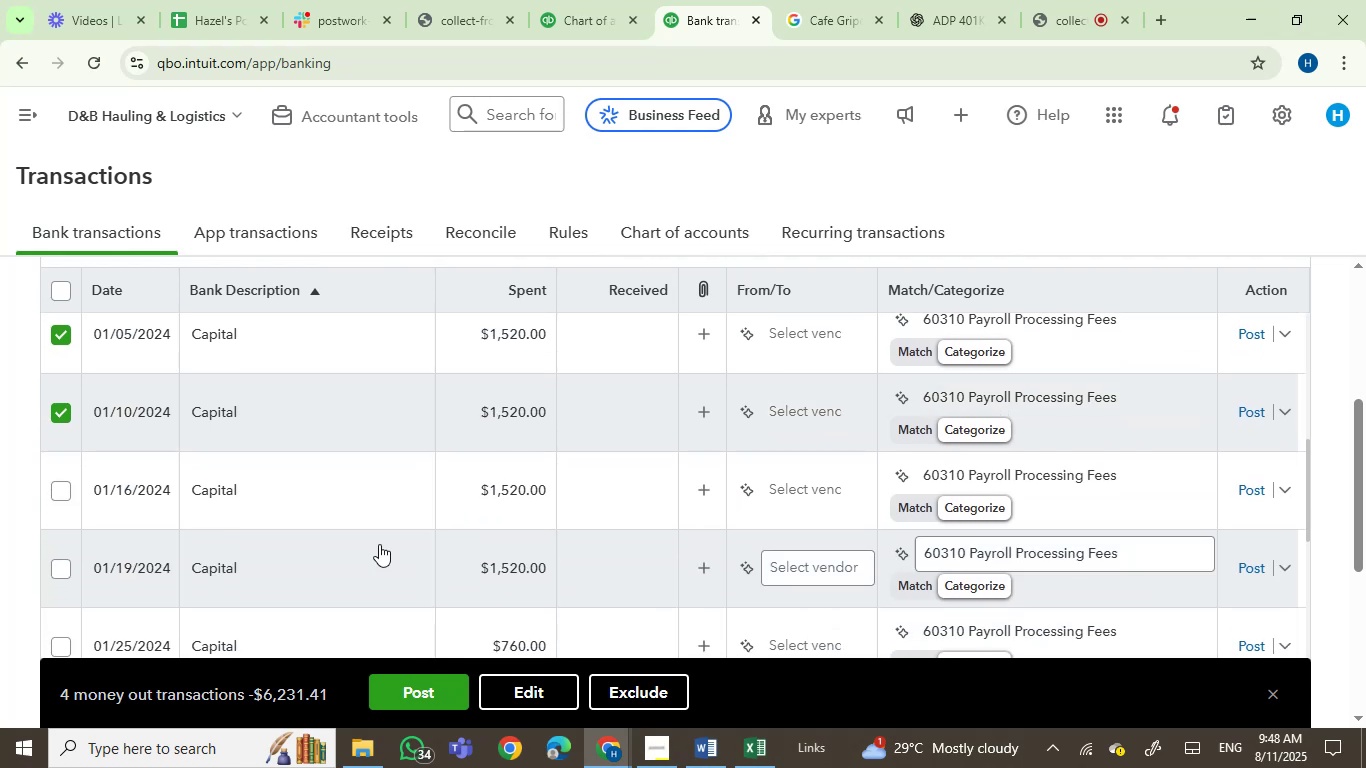 
mouse_move([217, 492])
 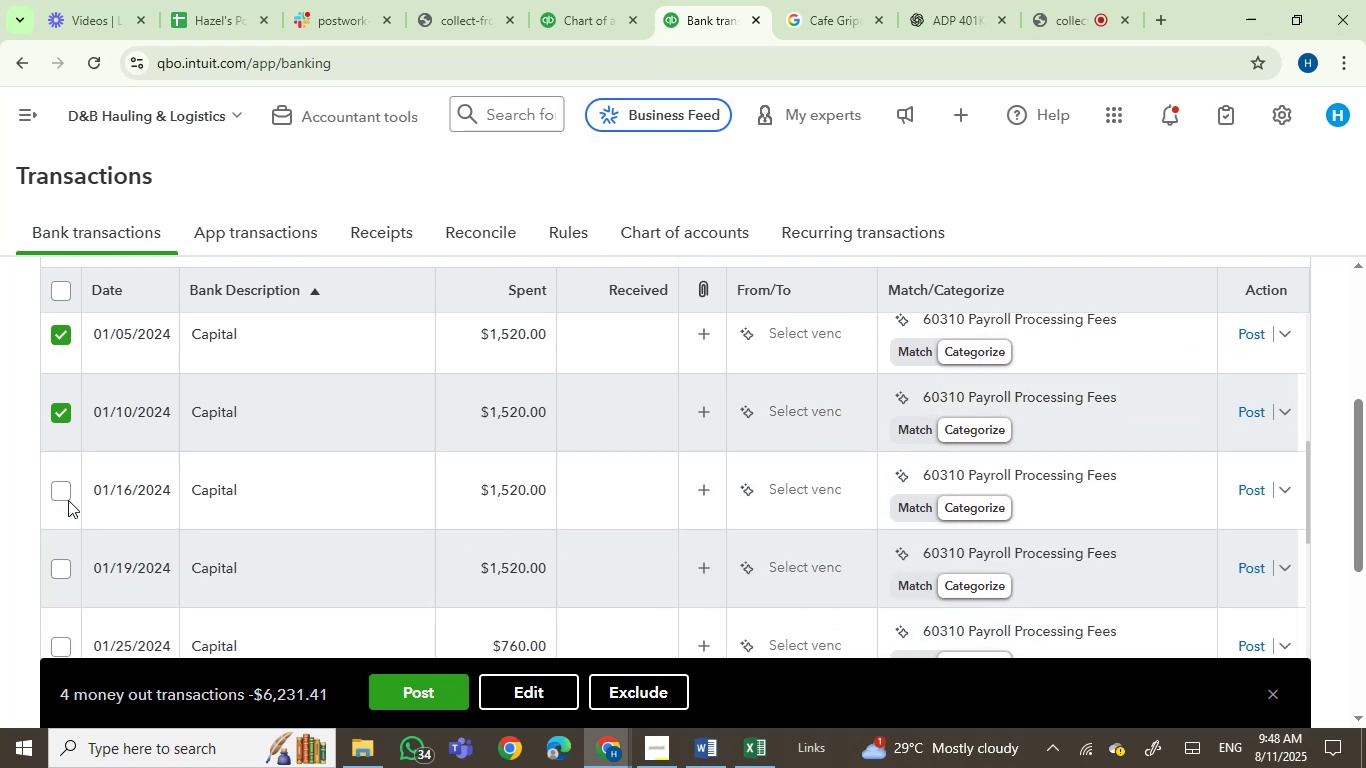 
left_click([64, 492])
 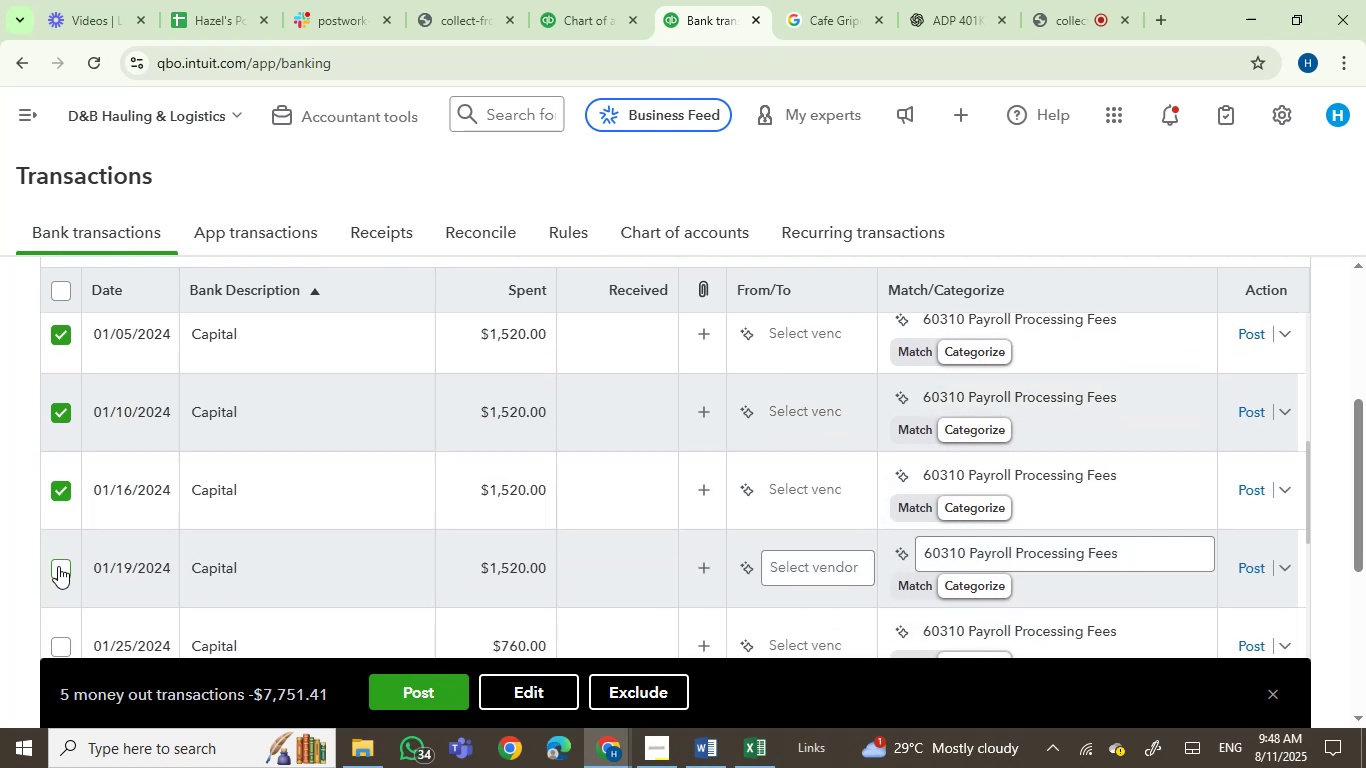 
left_click([57, 575])
 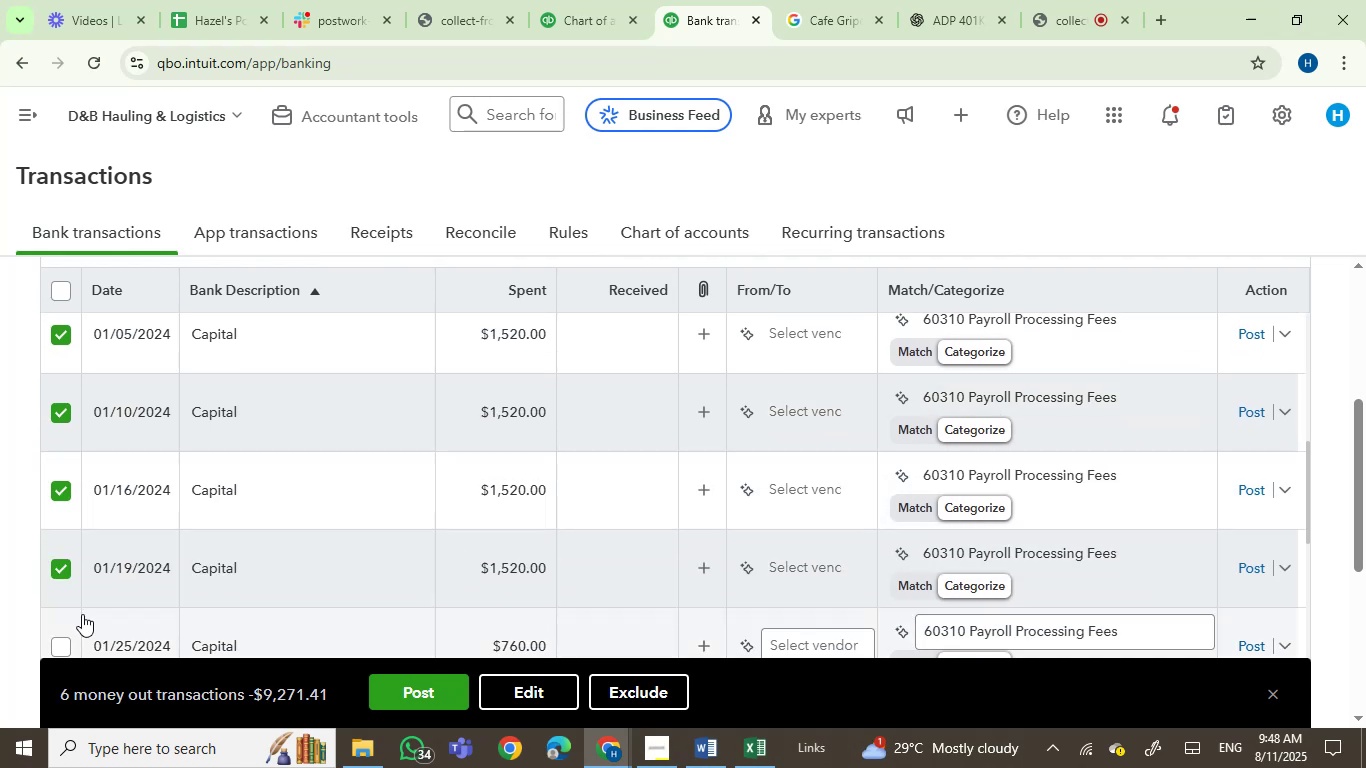 
scroll: coordinate [275, 593], scroll_direction: down, amount: 1.0
 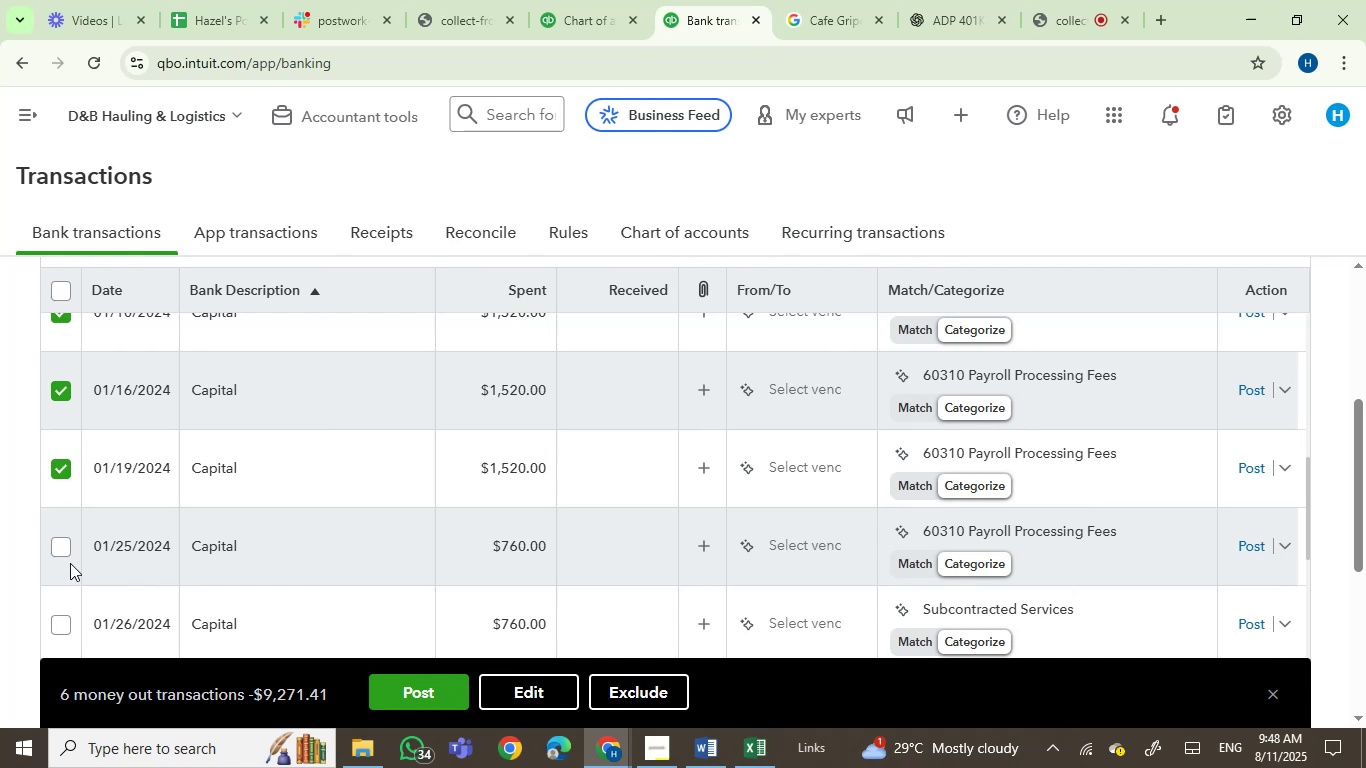 
left_click([53, 542])
 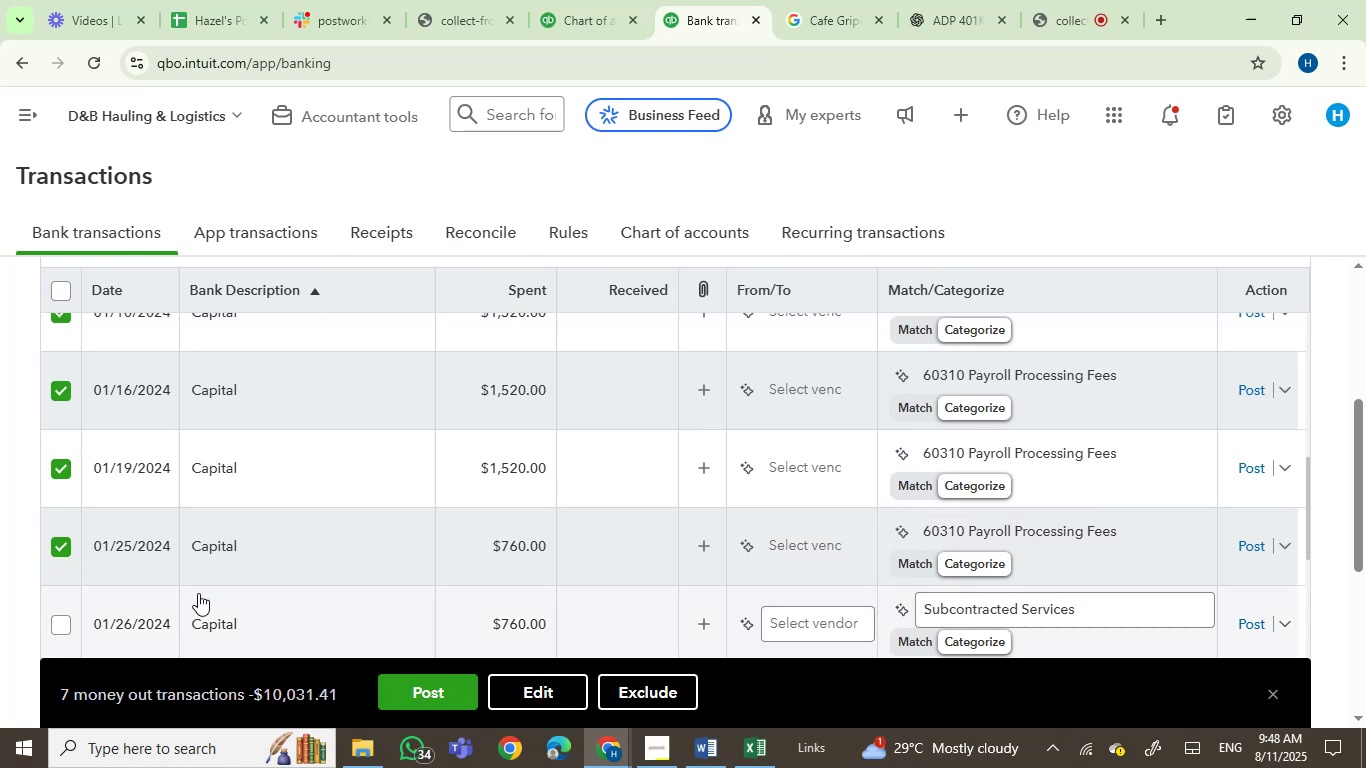 
scroll: coordinate [216, 588], scroll_direction: down, amount: 2.0
 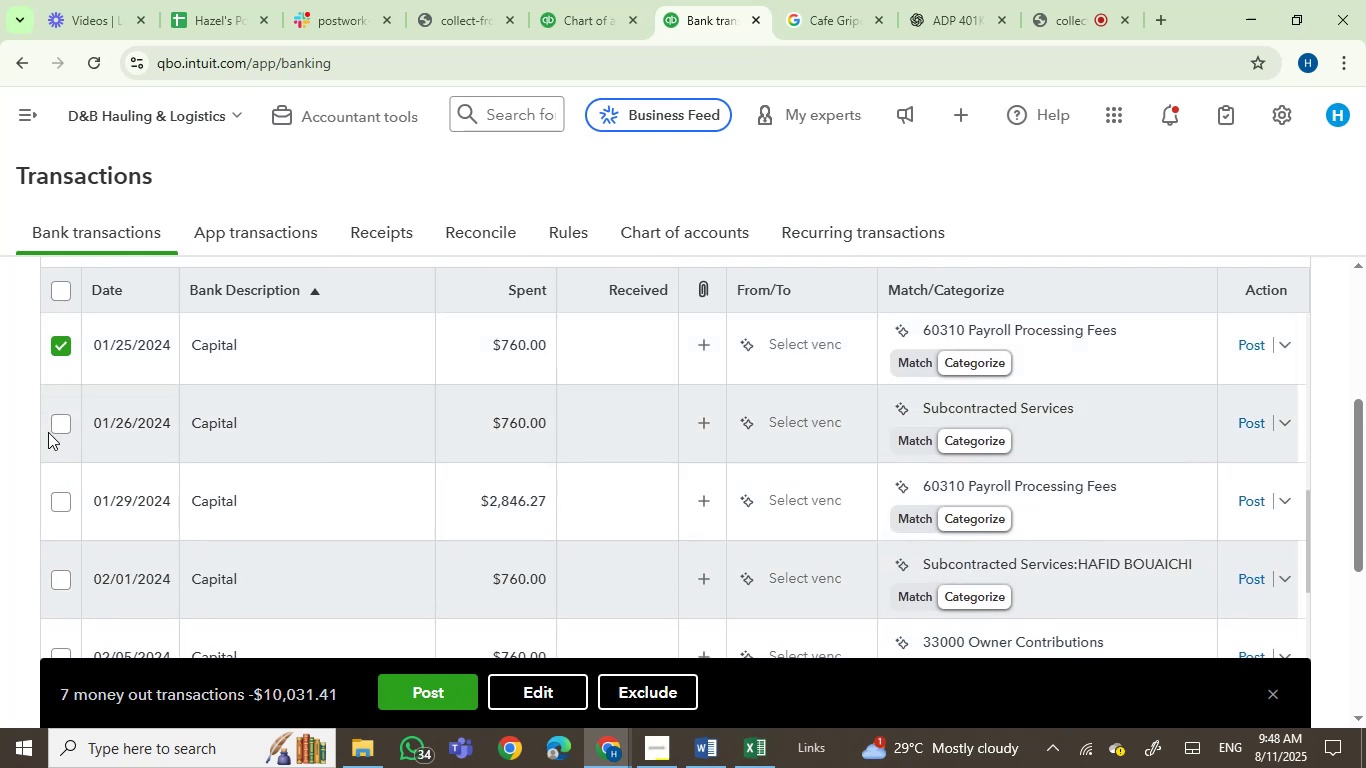 
left_click([51, 425])
 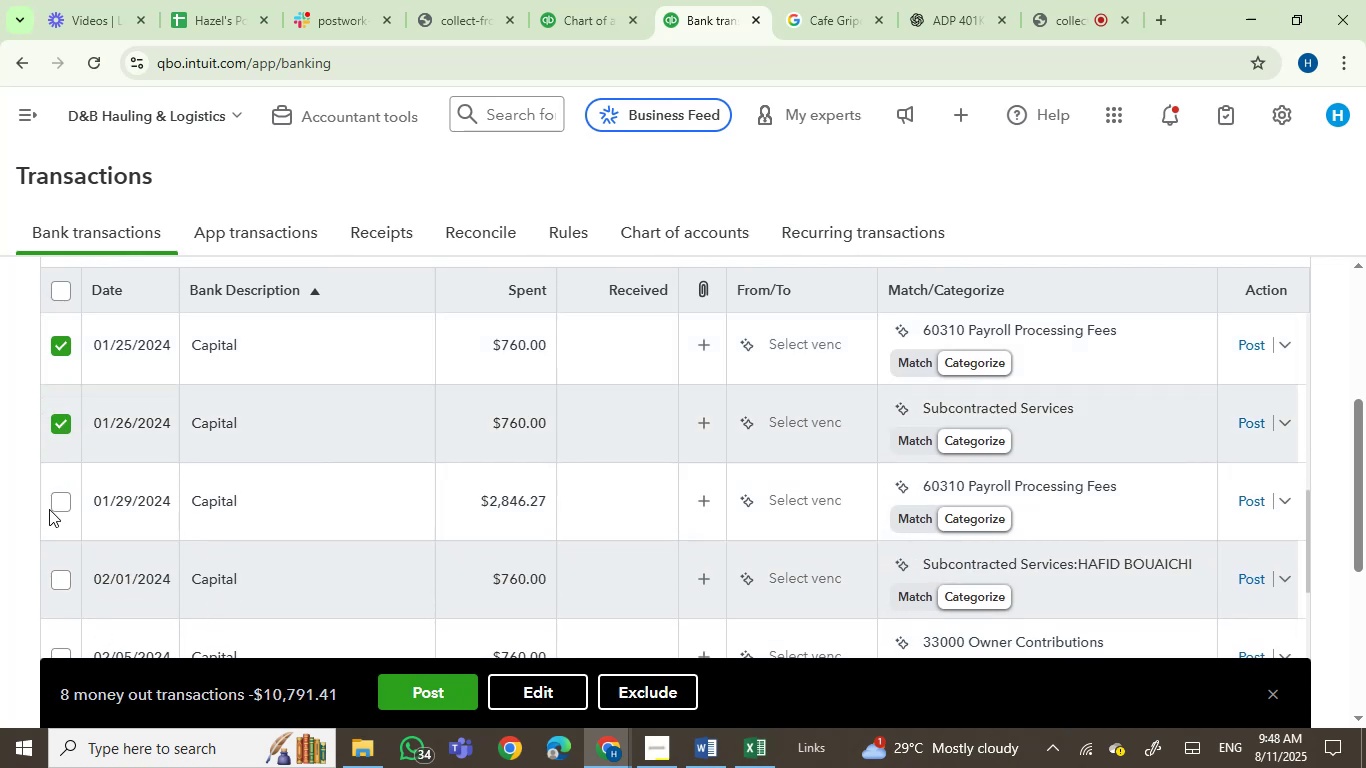 
left_click([57, 508])
 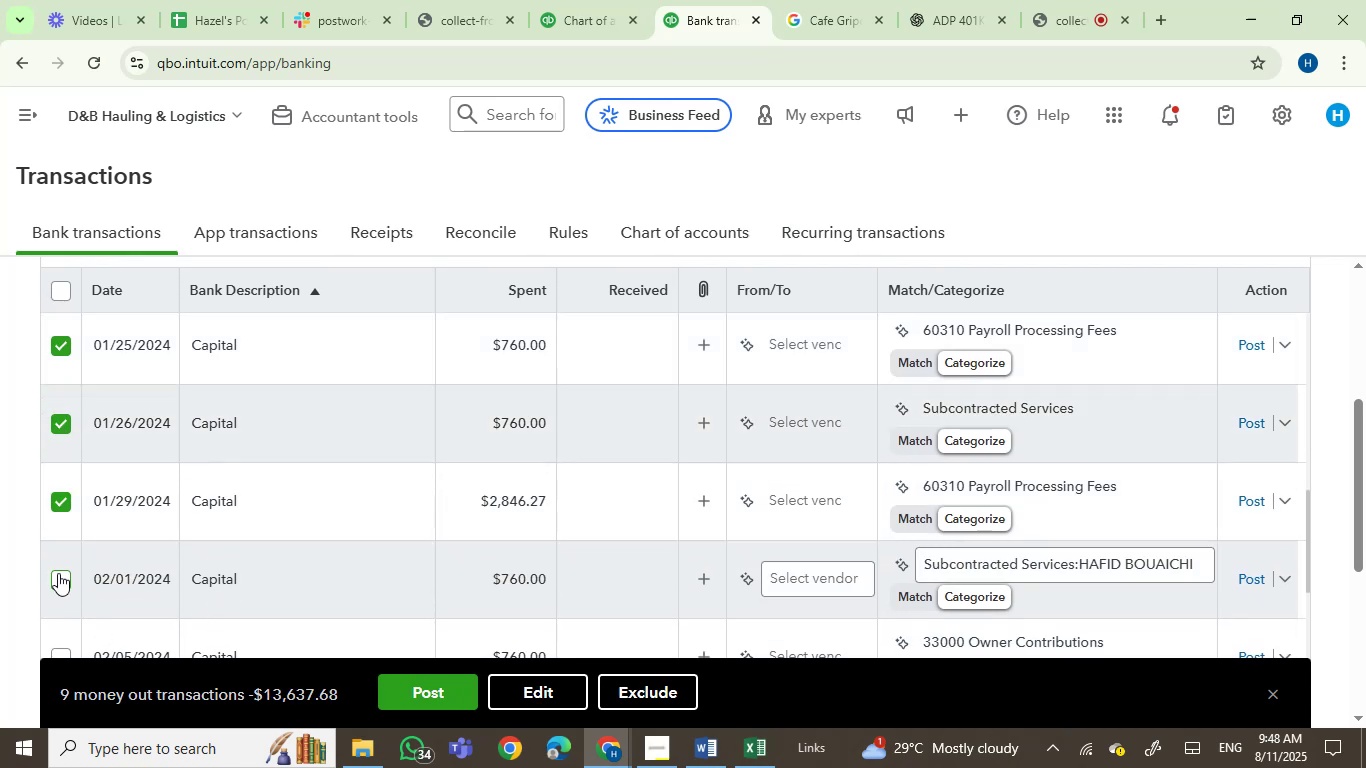 
left_click([57, 574])
 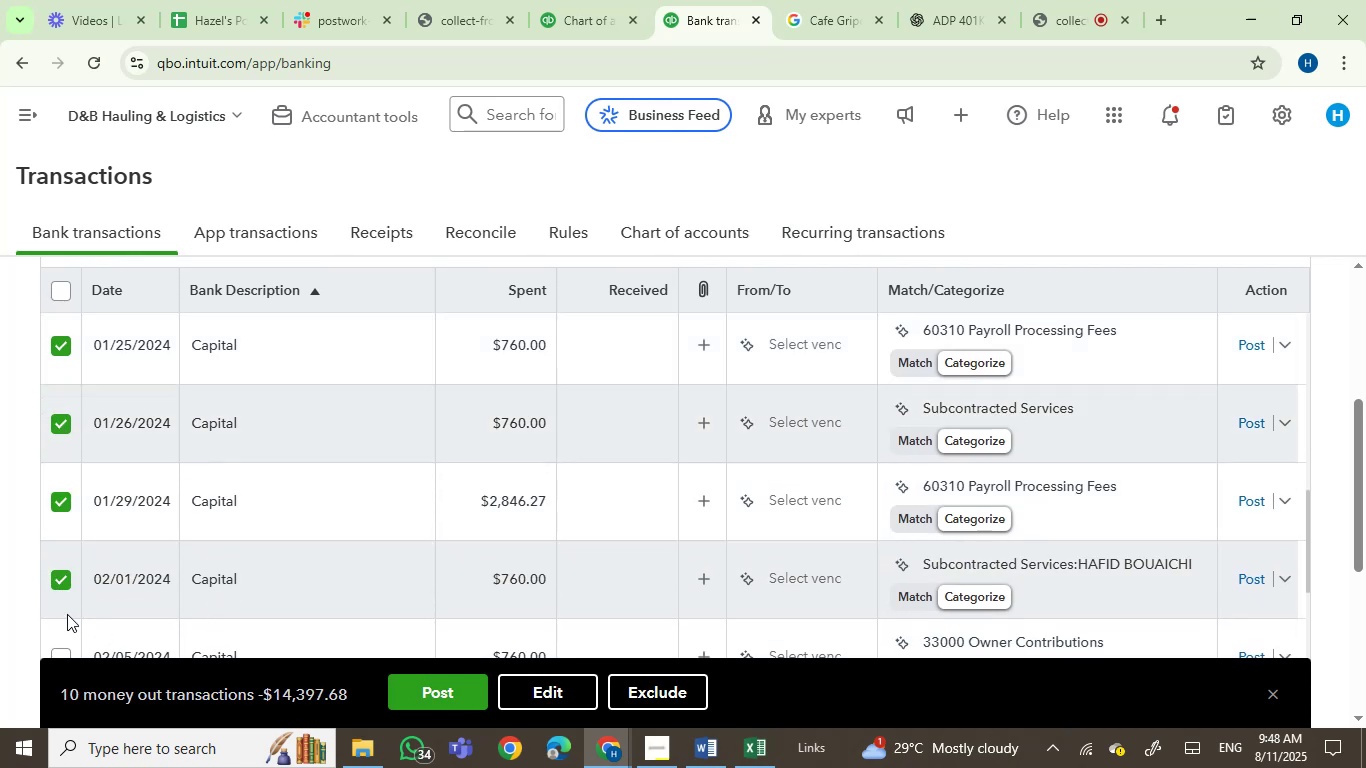 
scroll: coordinate [308, 566], scroll_direction: down, amount: 1.0
 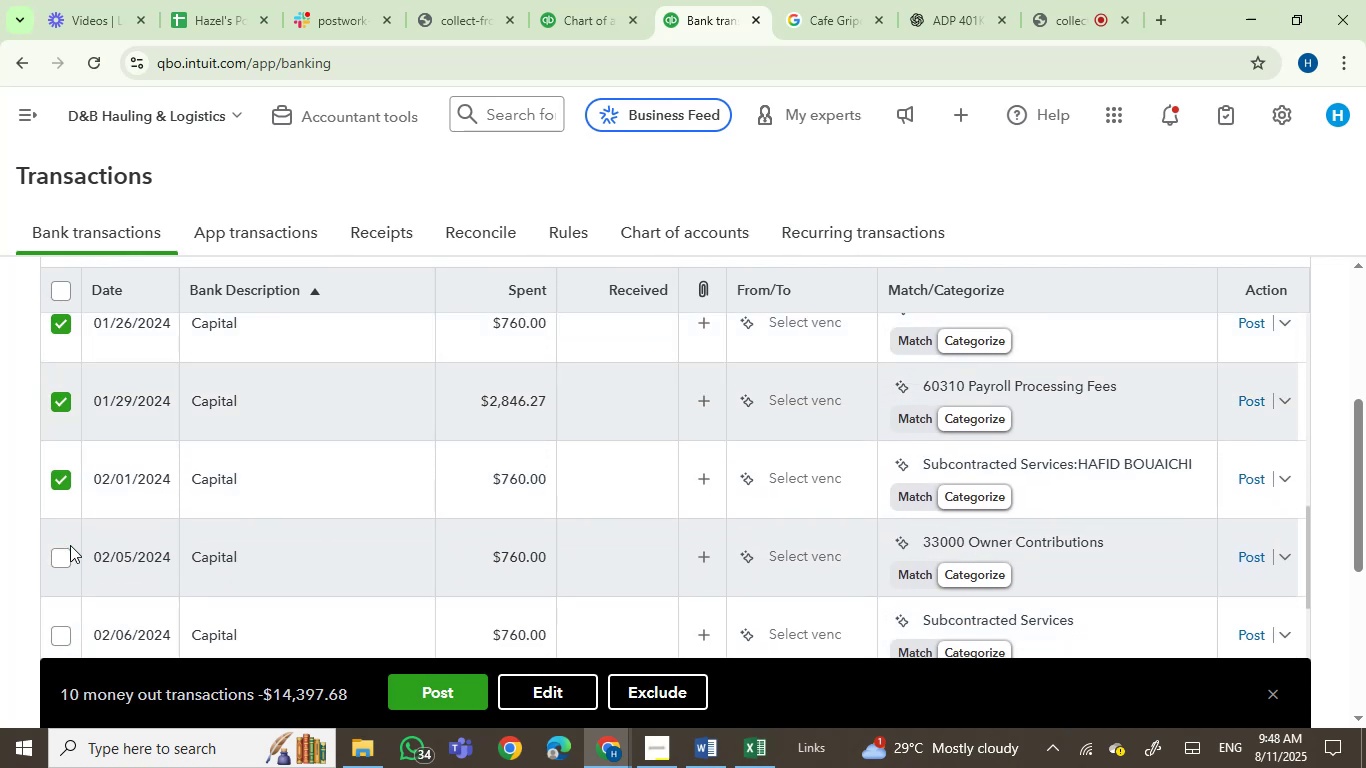 
left_click([61, 558])
 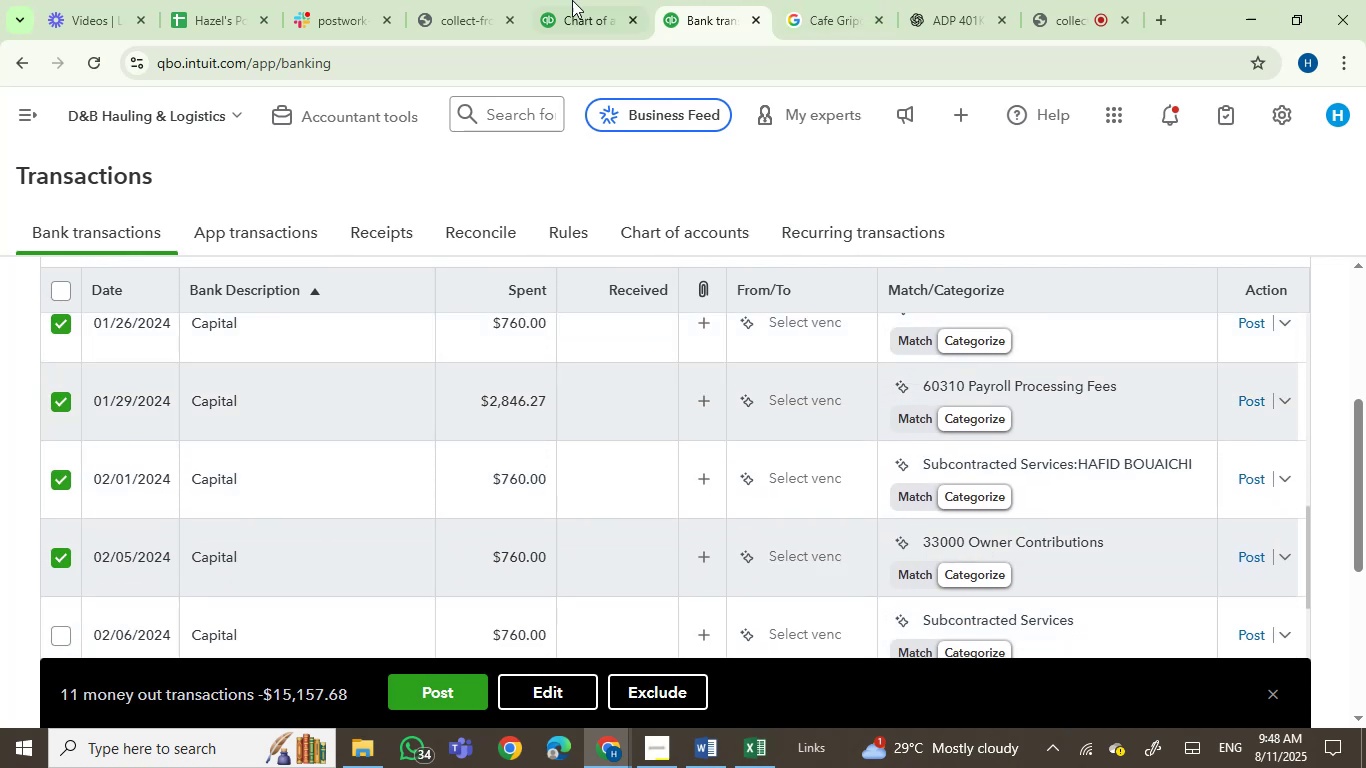 
left_click([548, 0])
 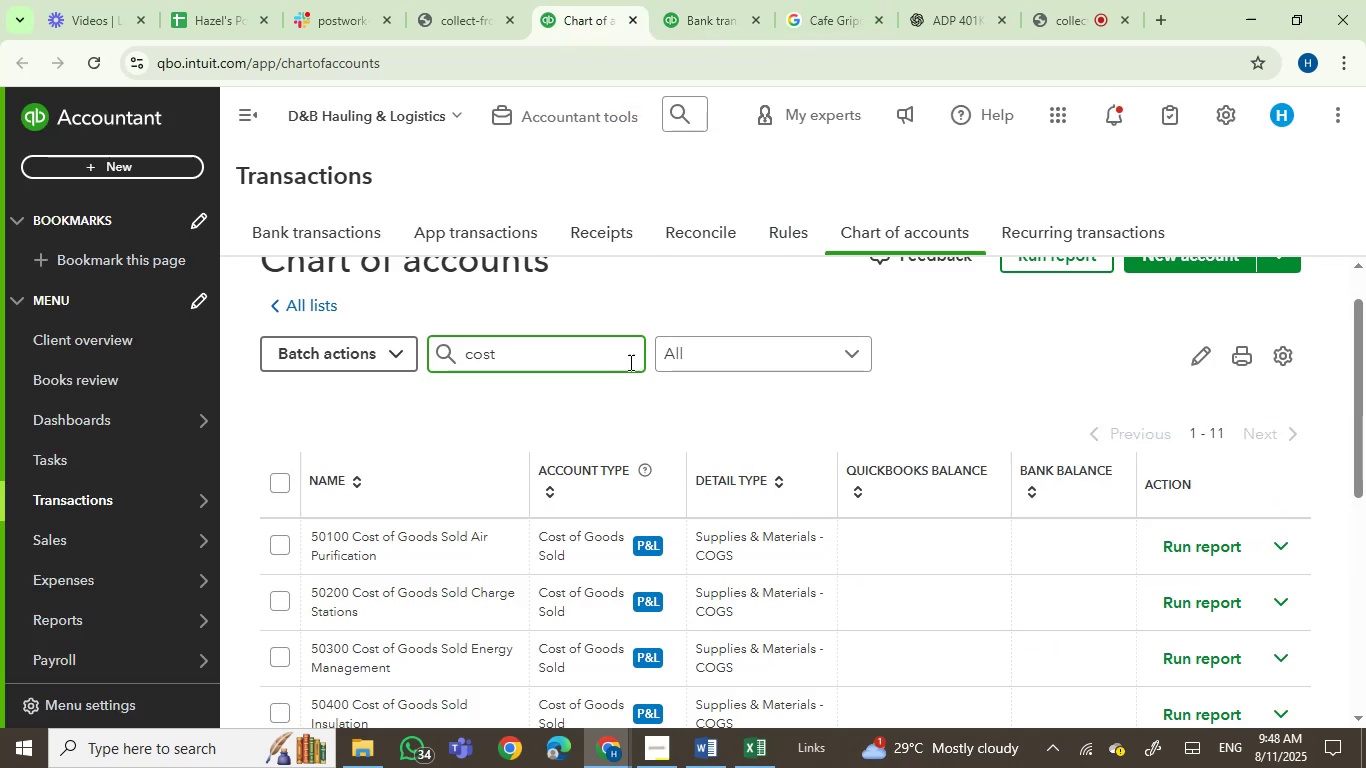 
left_click_drag(start_coordinate=[545, 360], to_coordinate=[261, 352])
 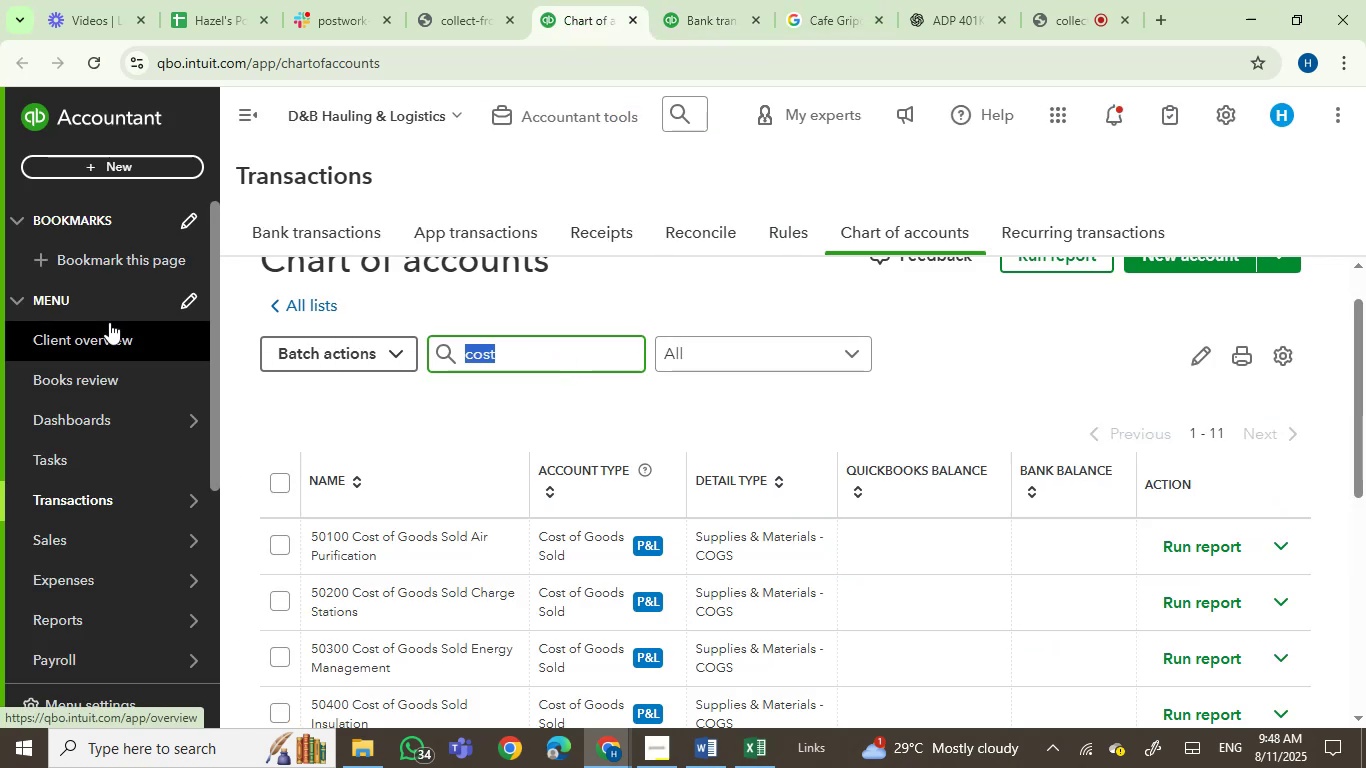 
scroll: coordinate [109, 322], scroll_direction: down, amount: 1.0
 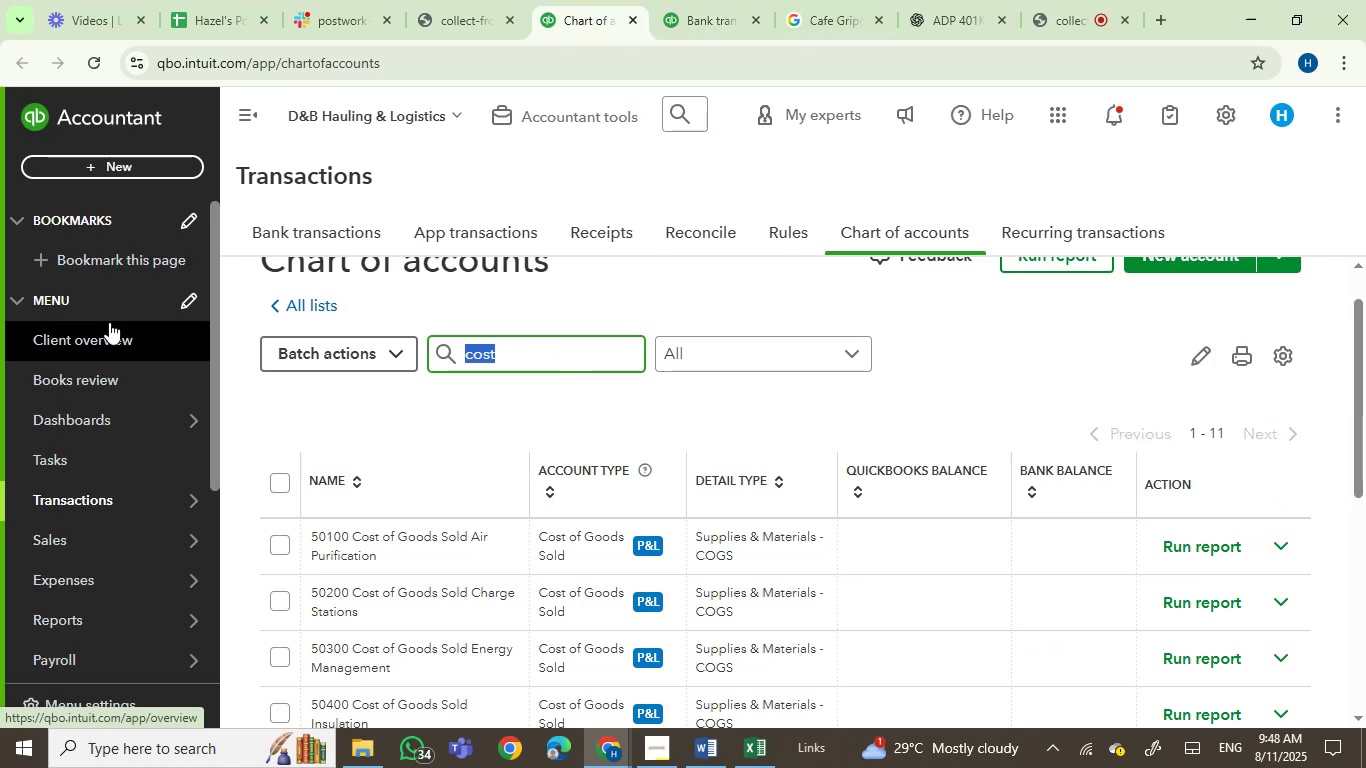 
type(gas )
 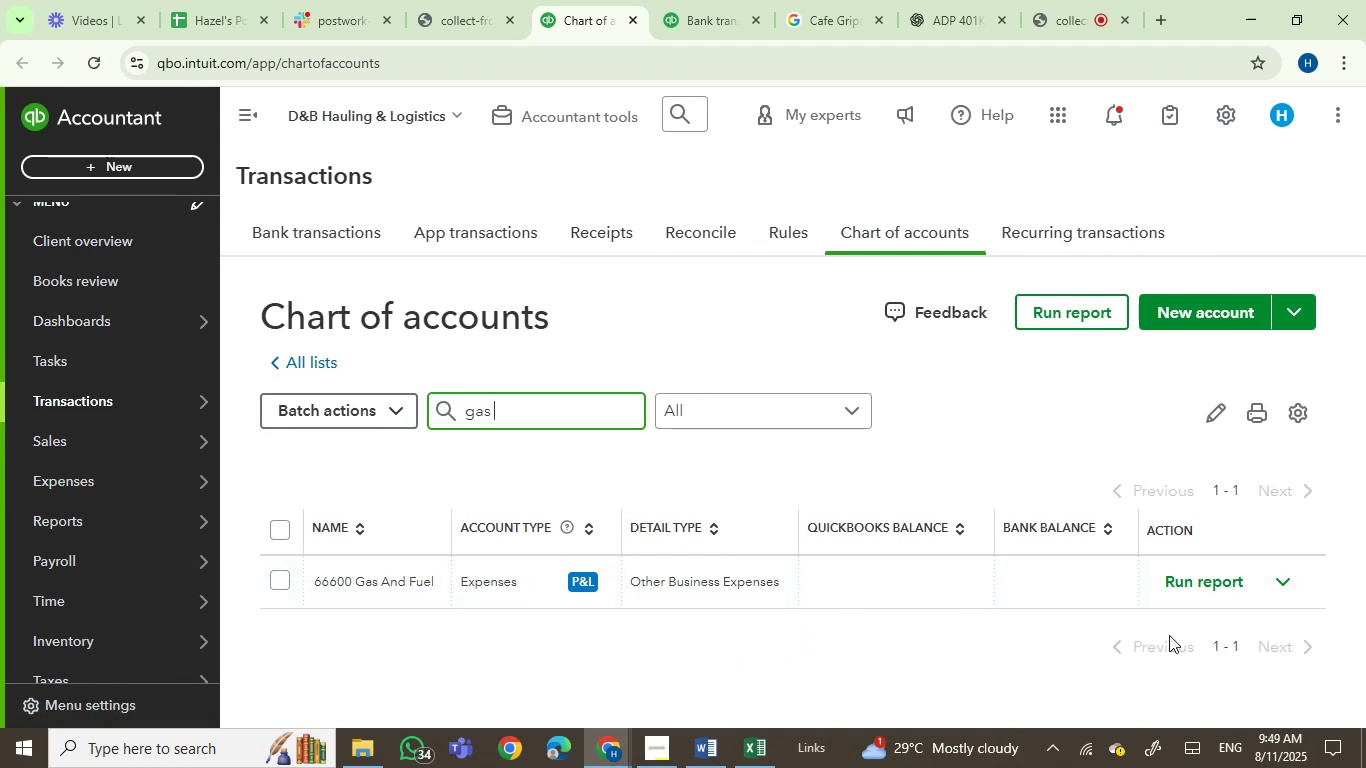 
left_click([1271, 586])
 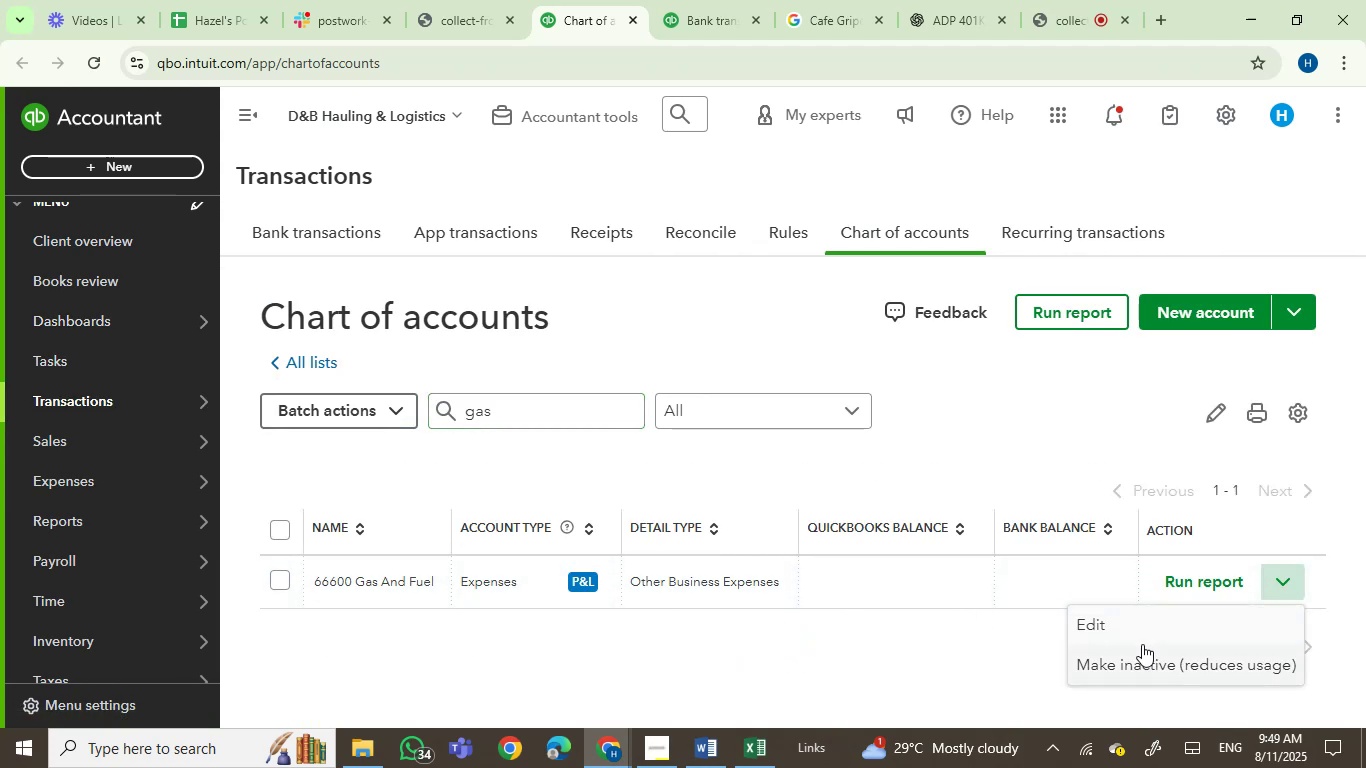 
left_click([1117, 626])
 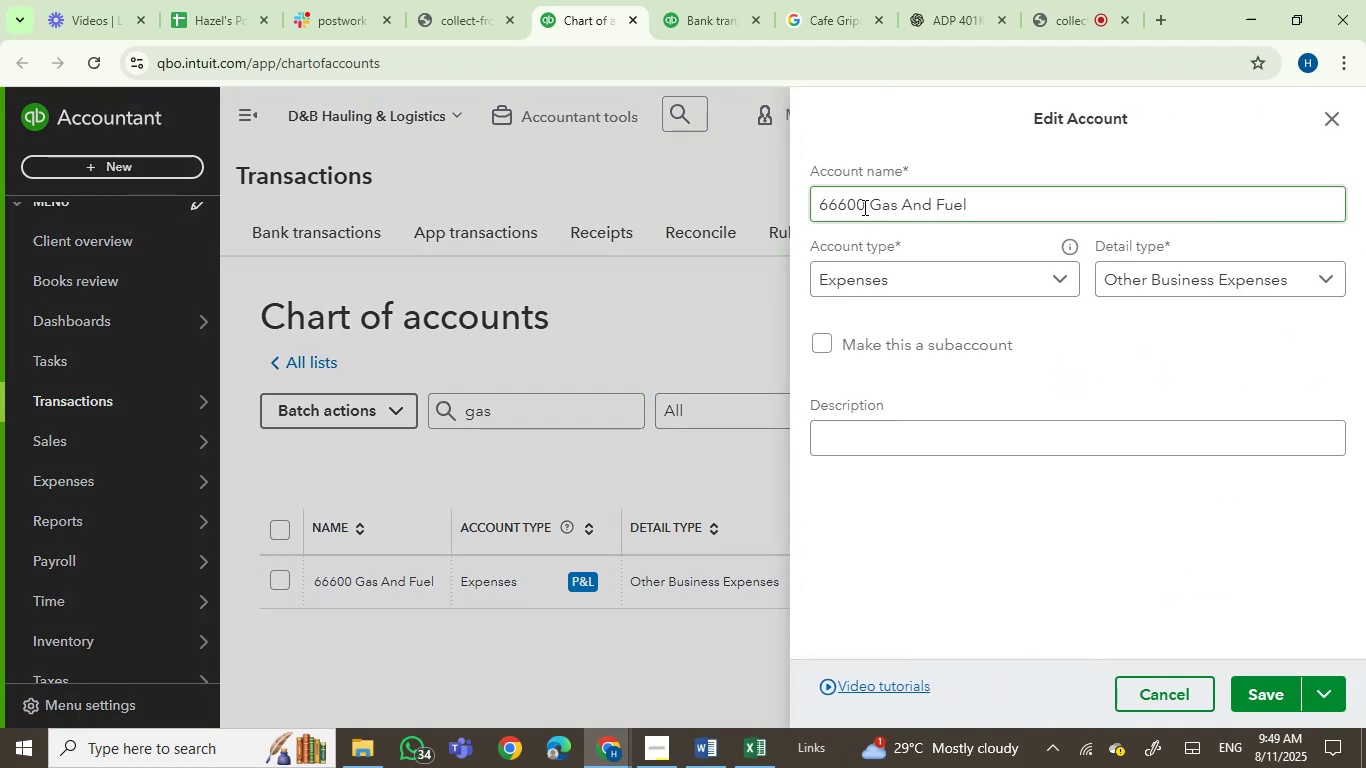 
double_click([846, 211])
 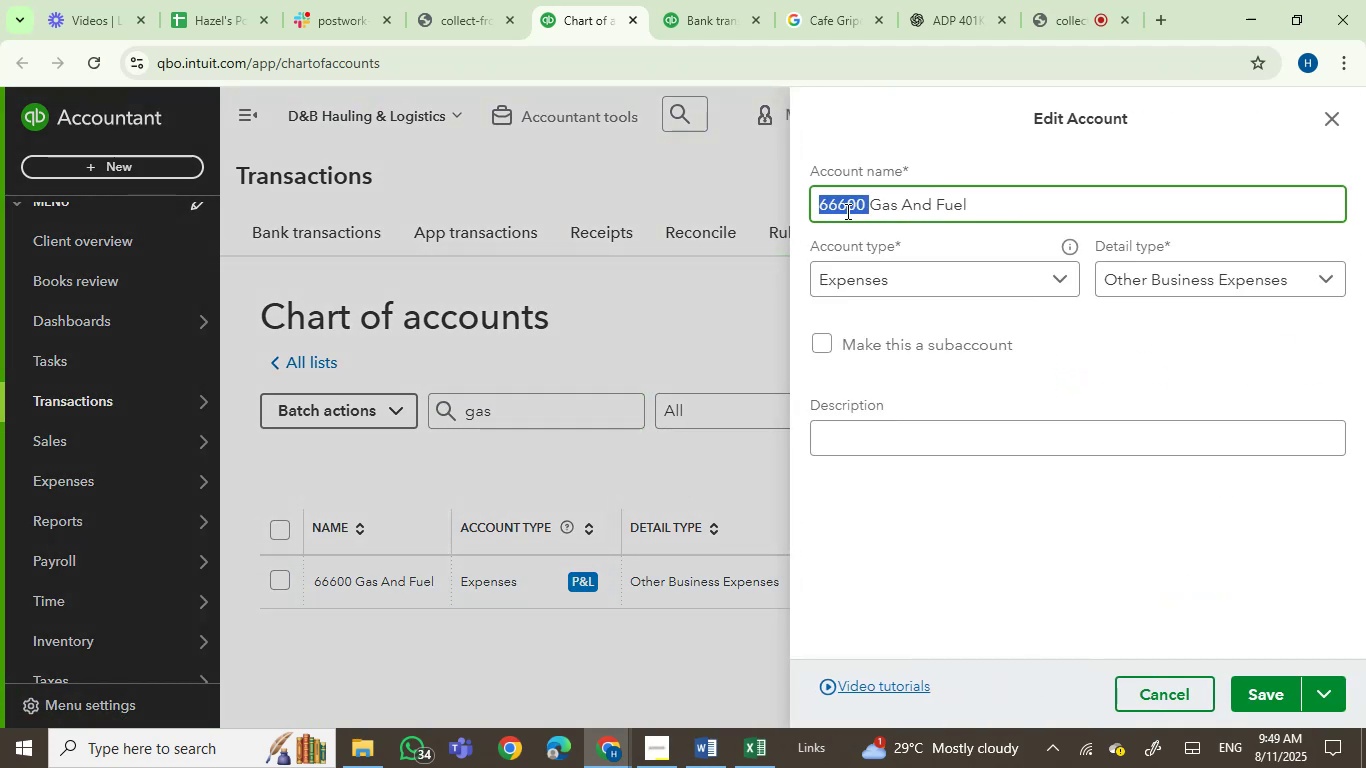 
key(Backspace)
 